 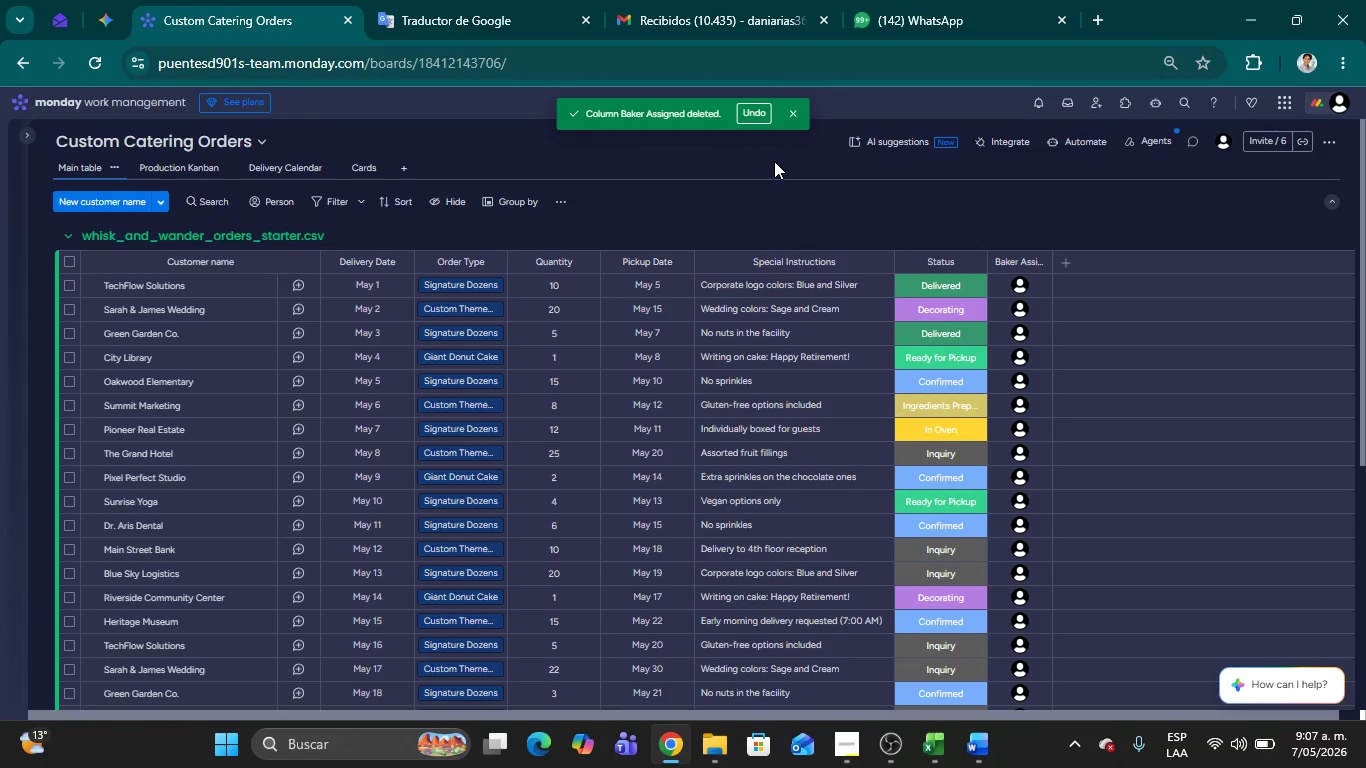 
key(Meta+Shift+MetaLeft)
 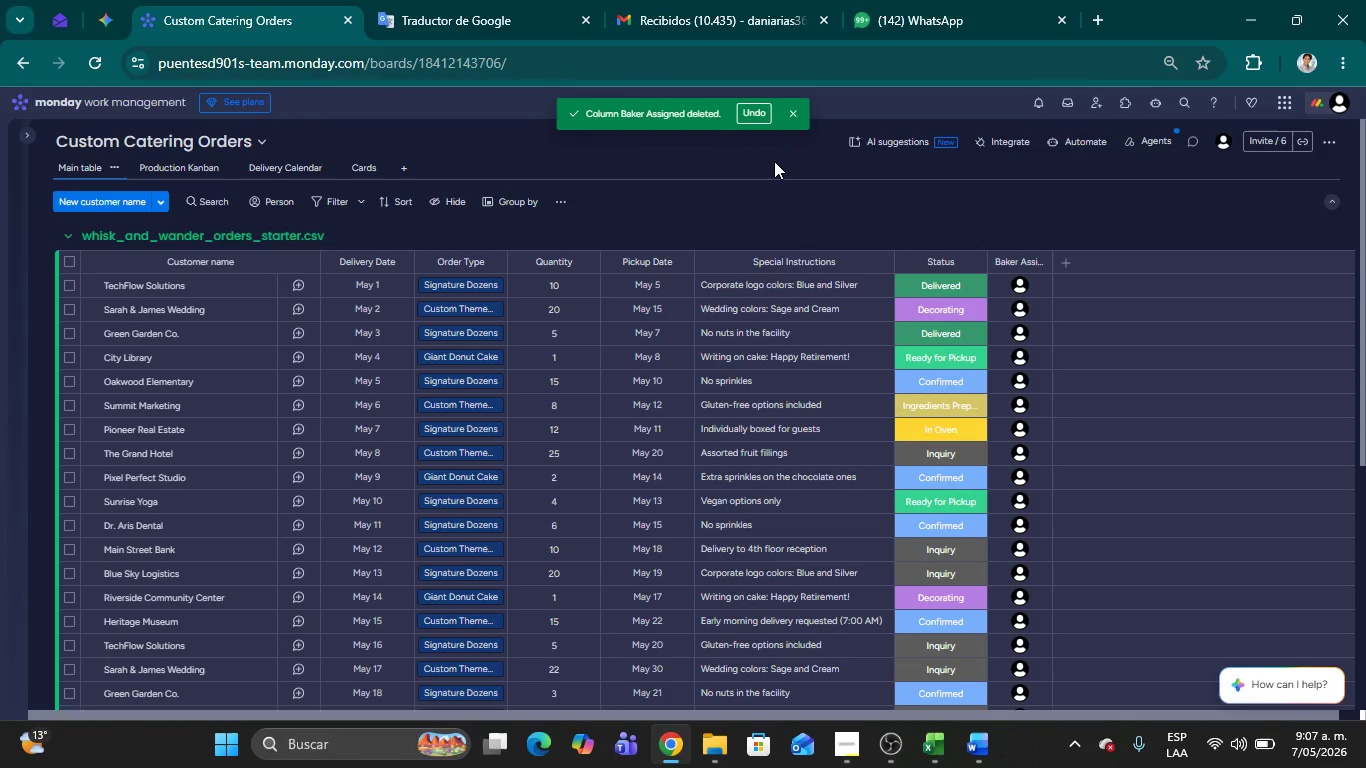 
key(Meta+Shift+S)
 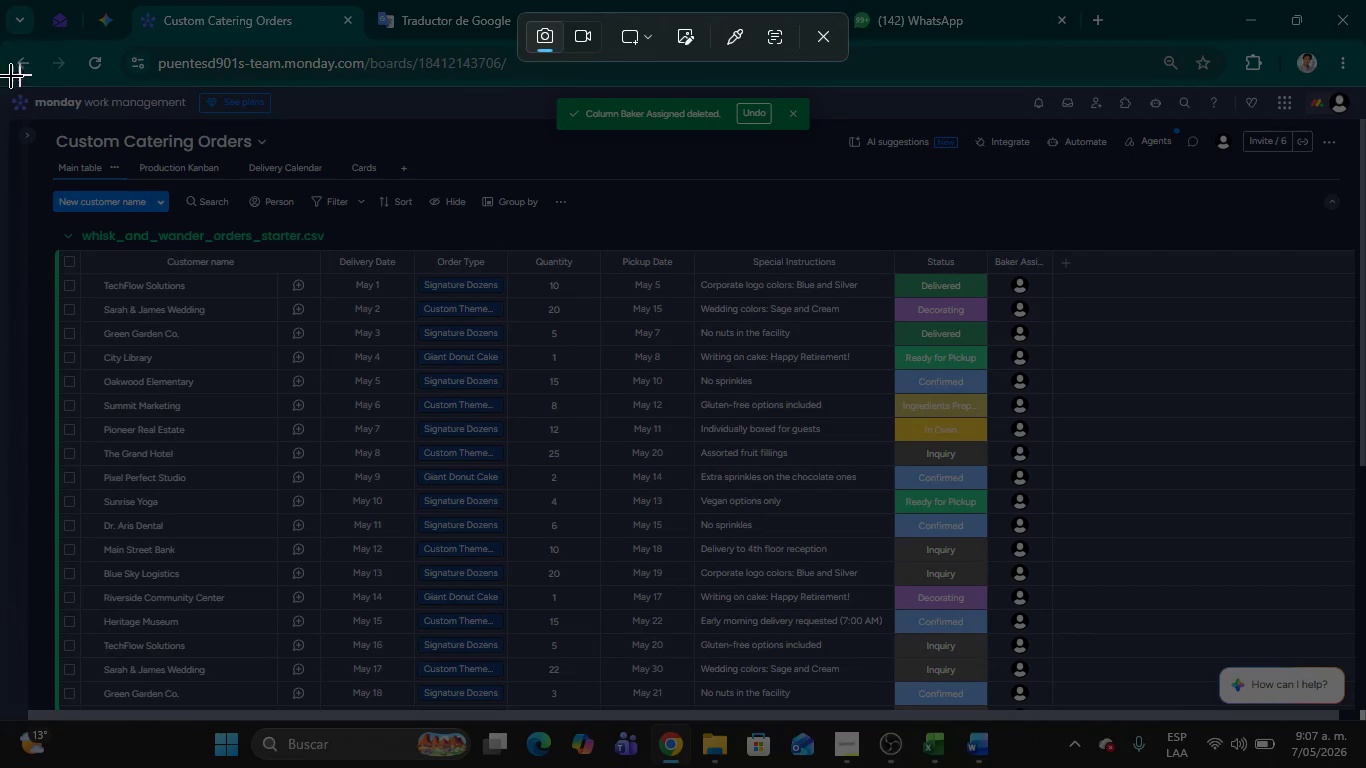 
left_click_drag(start_coordinate=[0, 81], to_coordinate=[1365, 718])
 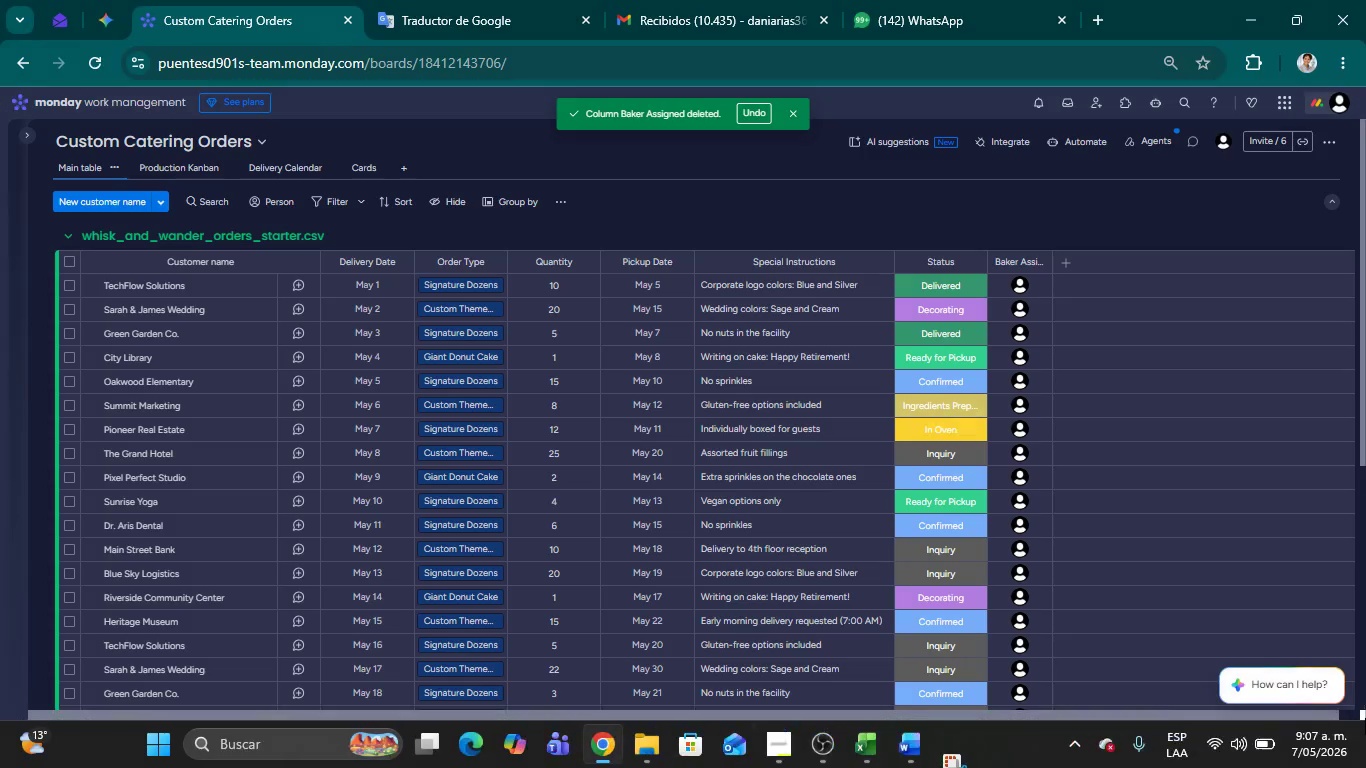 
key(Alt+AltLeft)
 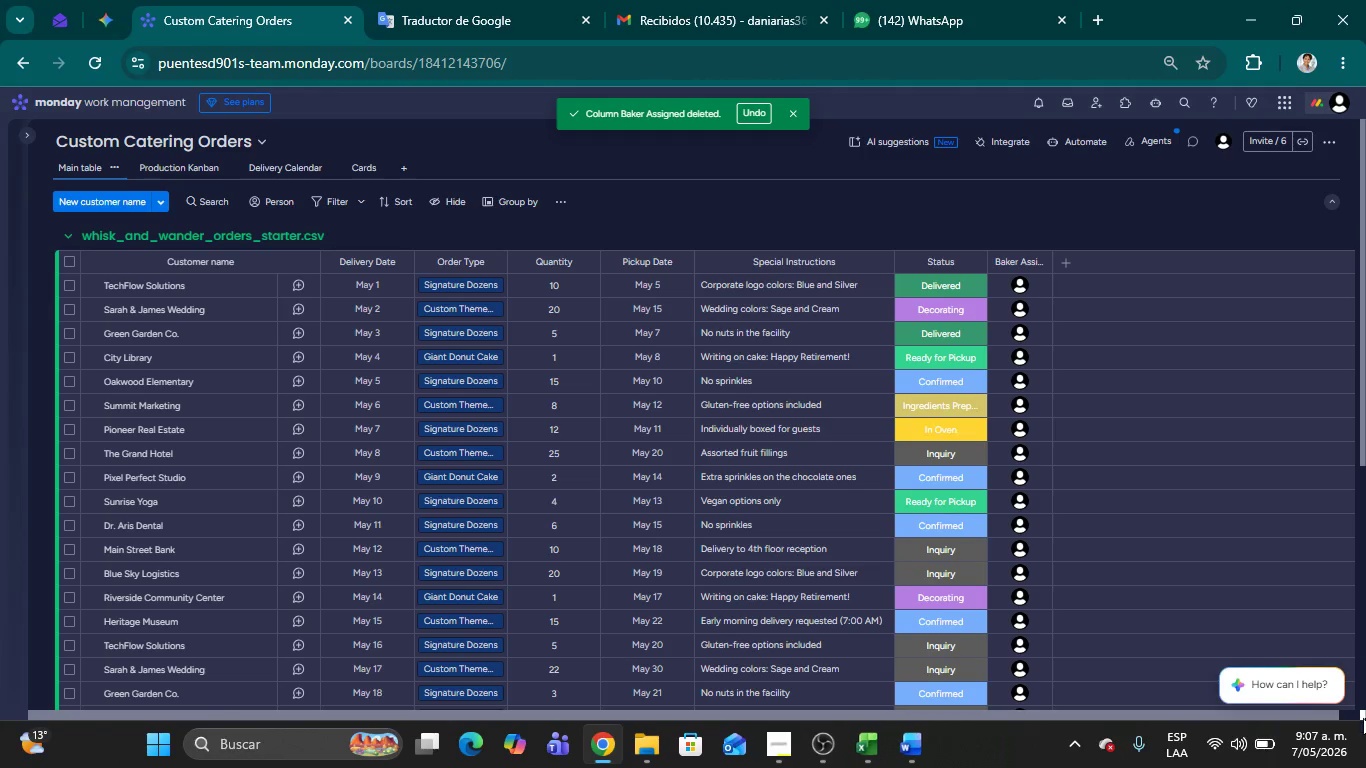 
key(Alt+Tab)
 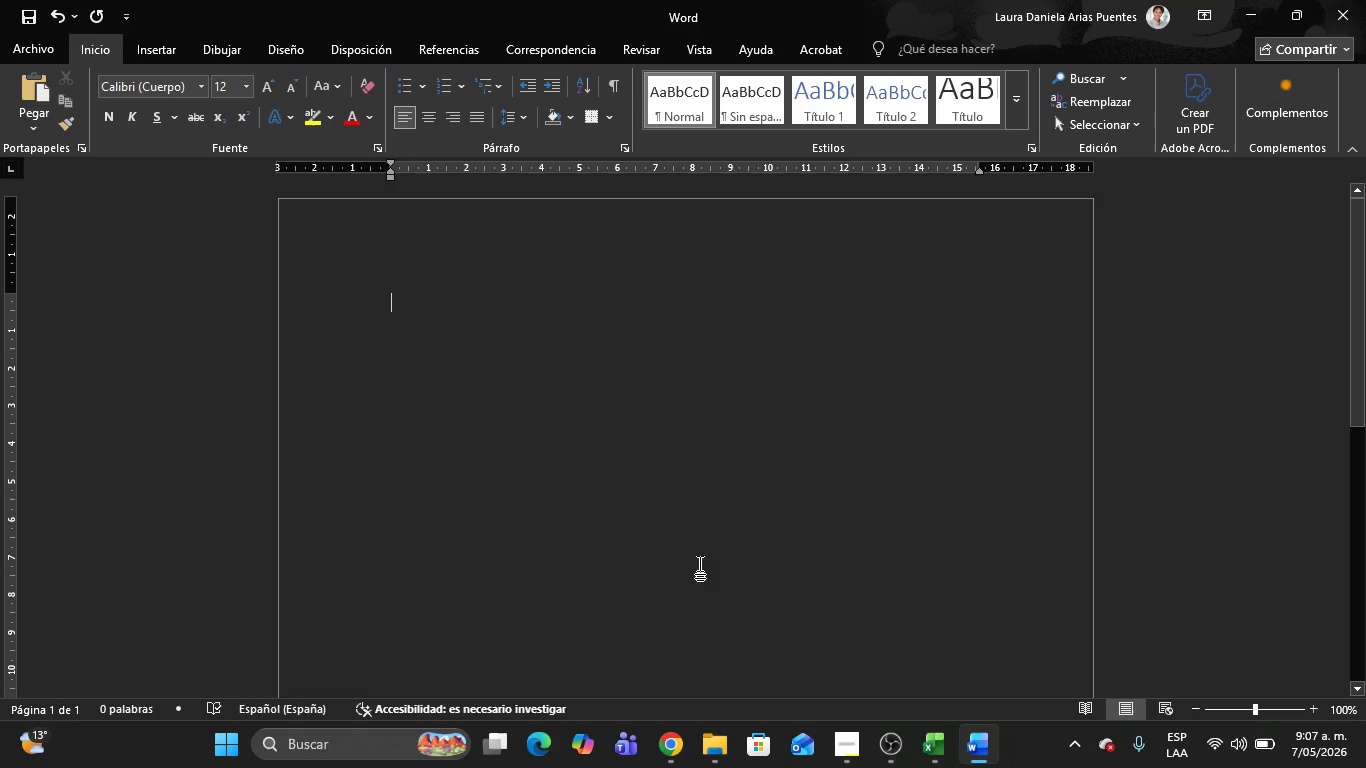 
key(Control+V)
 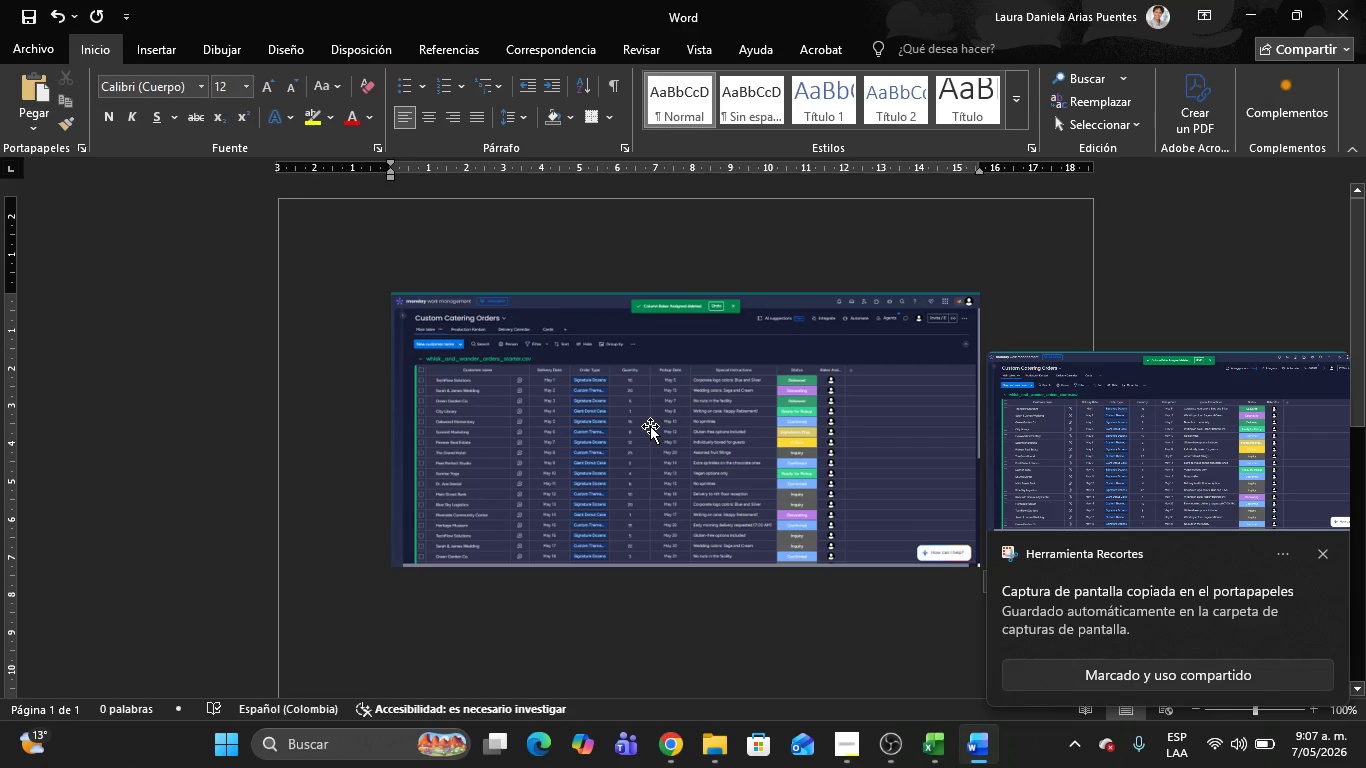 
key(Alt+AltLeft)
 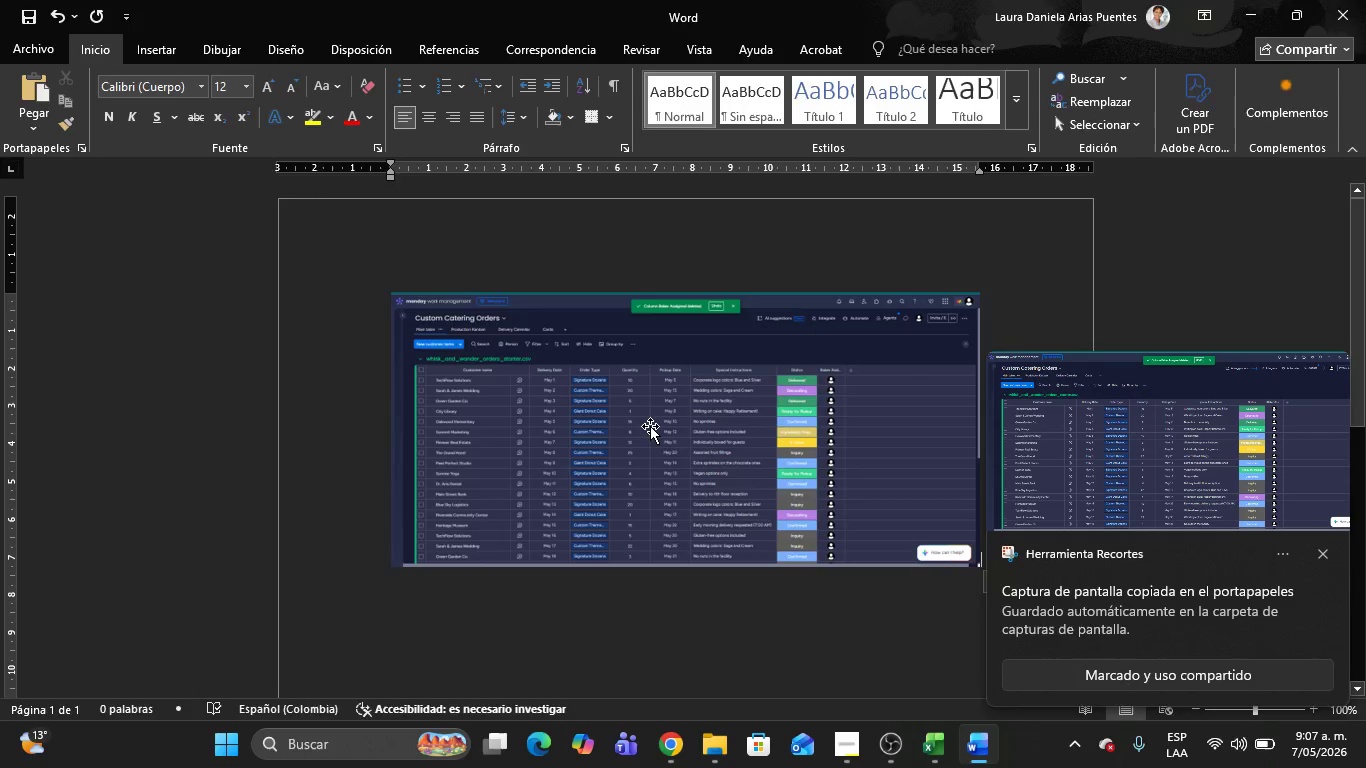 
key(Alt+Tab)
 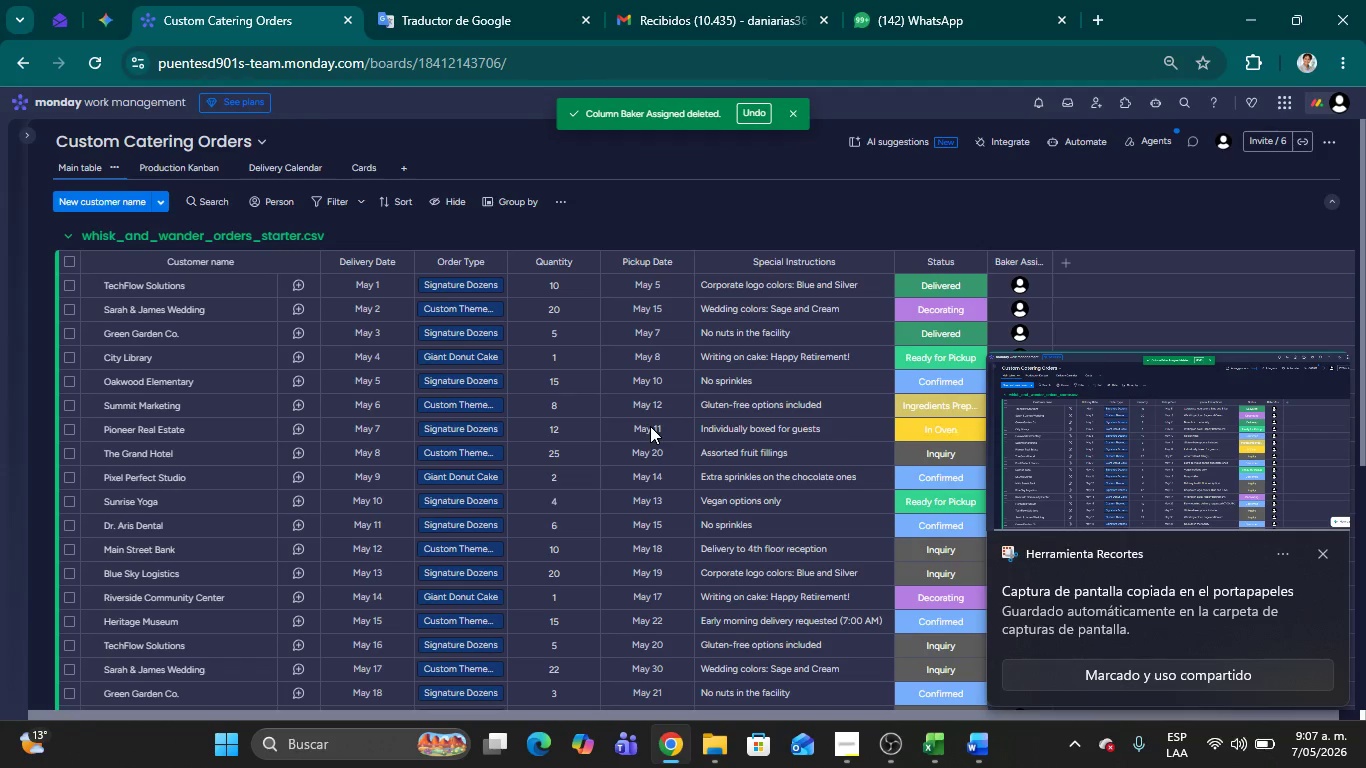 
scroll: coordinate [650, 426], scroll_direction: down, amount: 7.0
 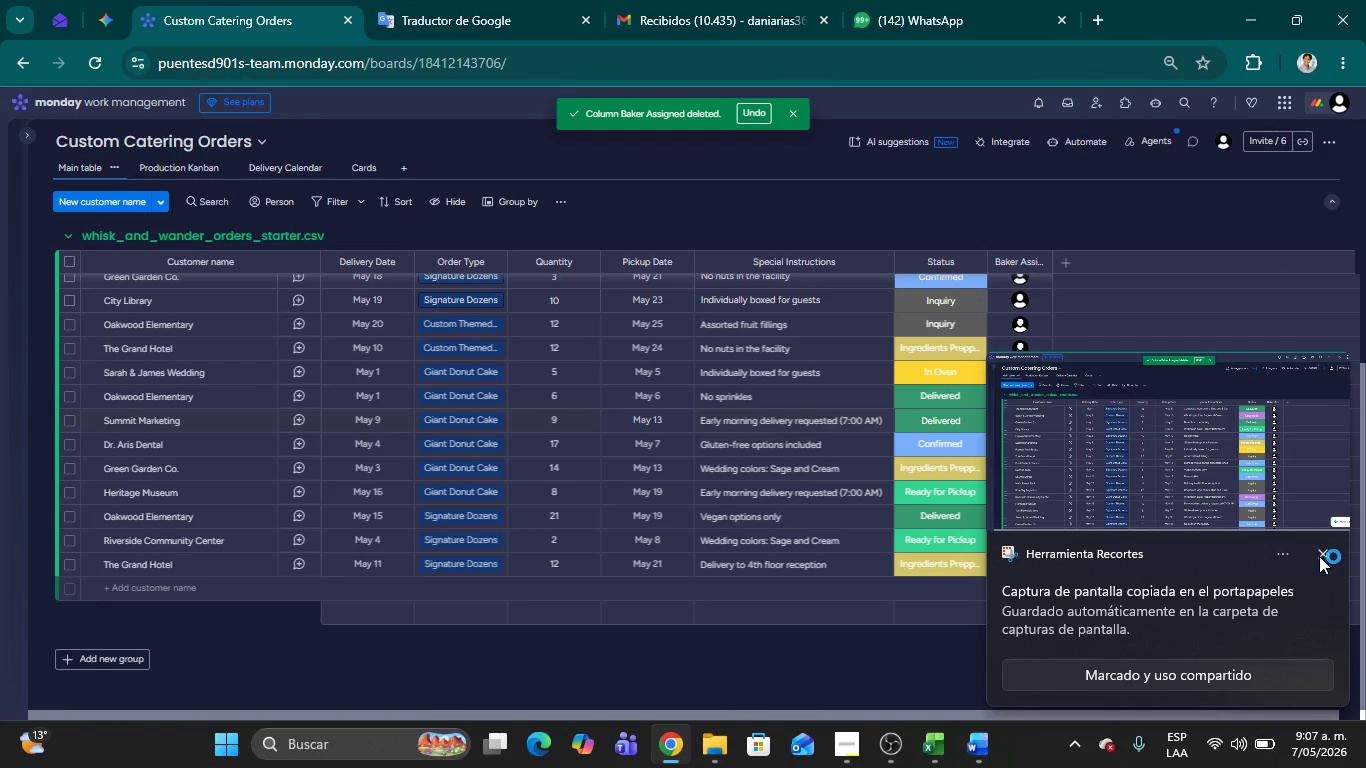 
left_click([1321, 550])
 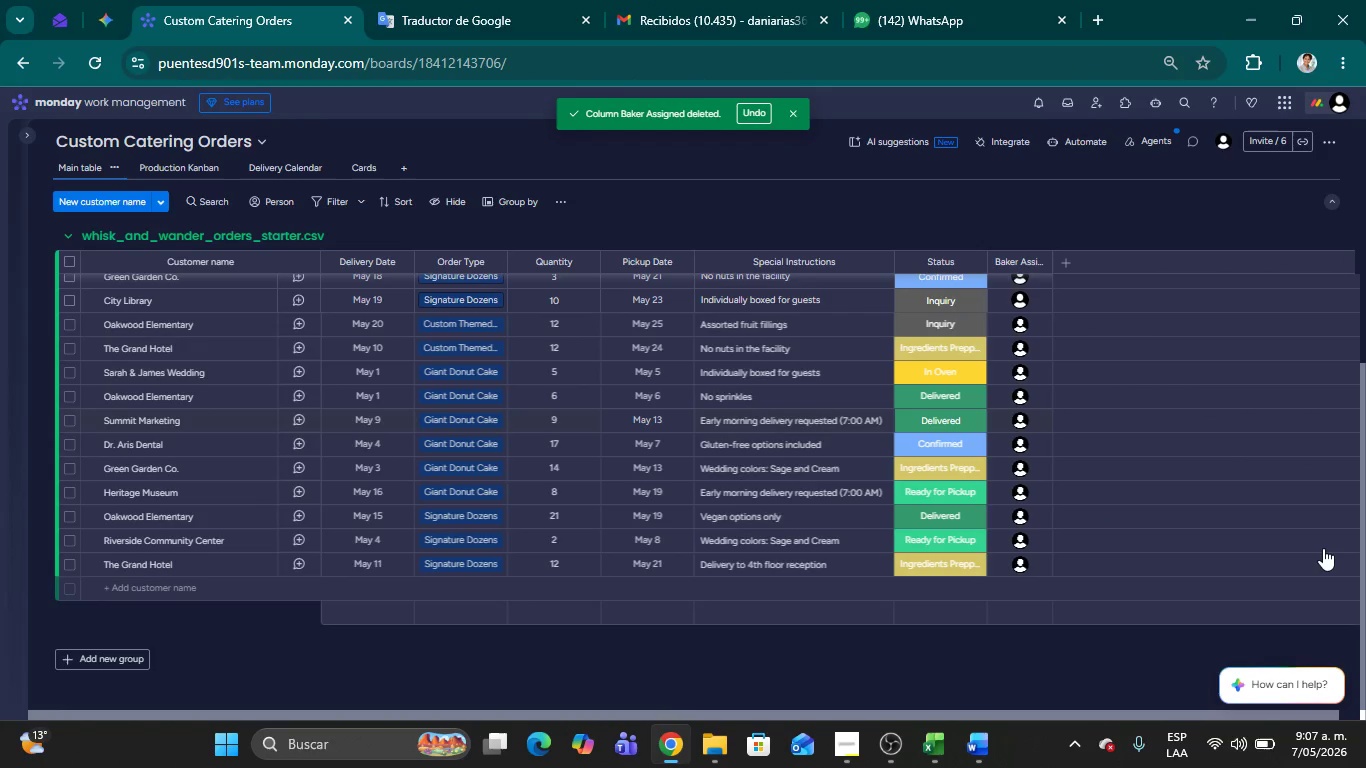 
key(Meta+Shift+MetaLeft)
 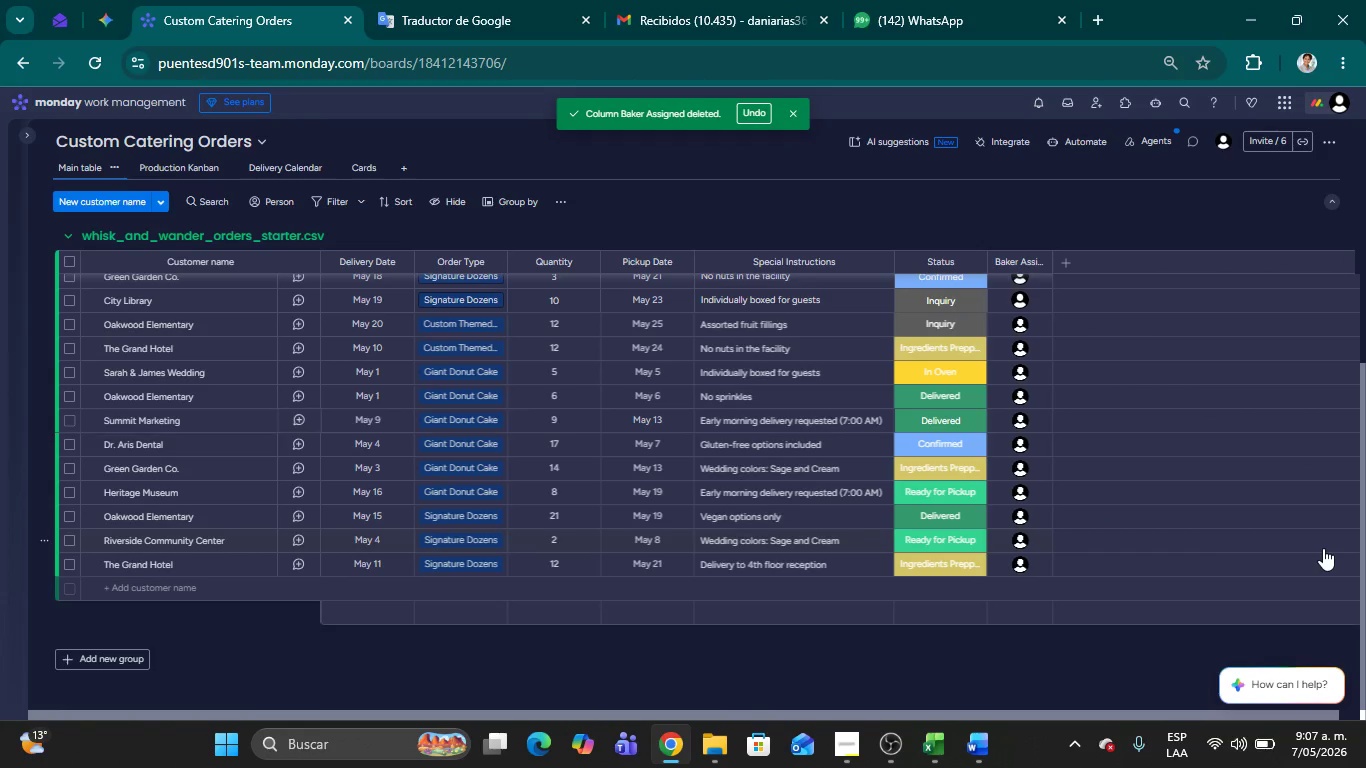 
key(Meta+Shift+S)
 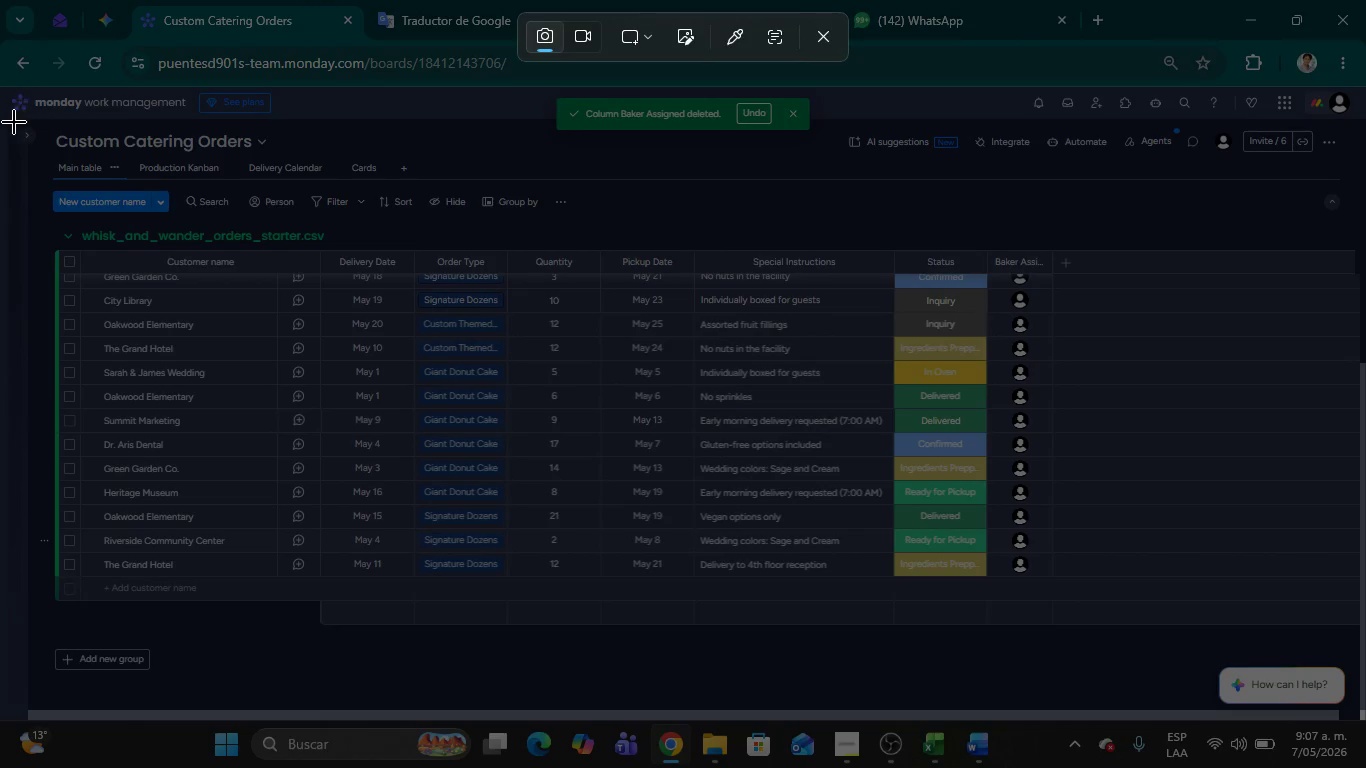 
left_click_drag(start_coordinate=[13, 115], to_coordinate=[1365, 727])
 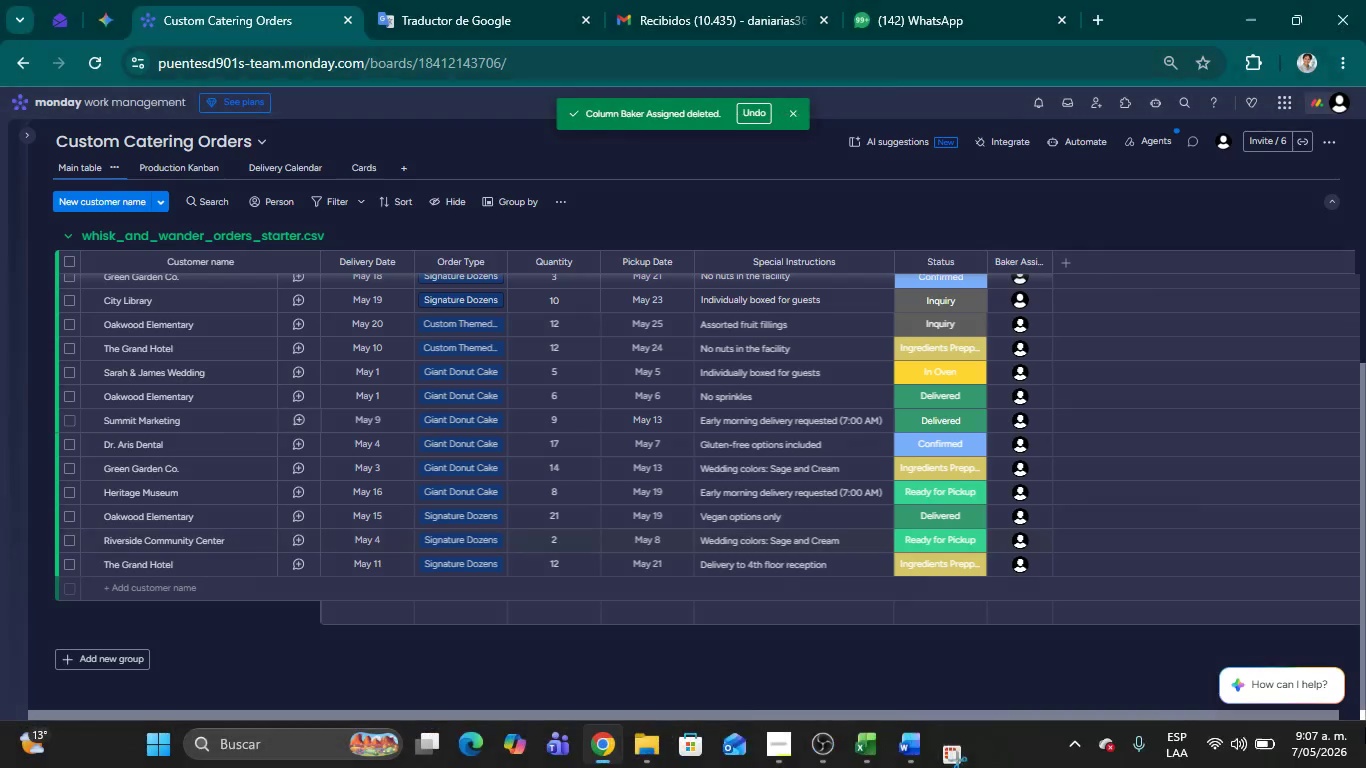 
key(Alt+AltLeft)
 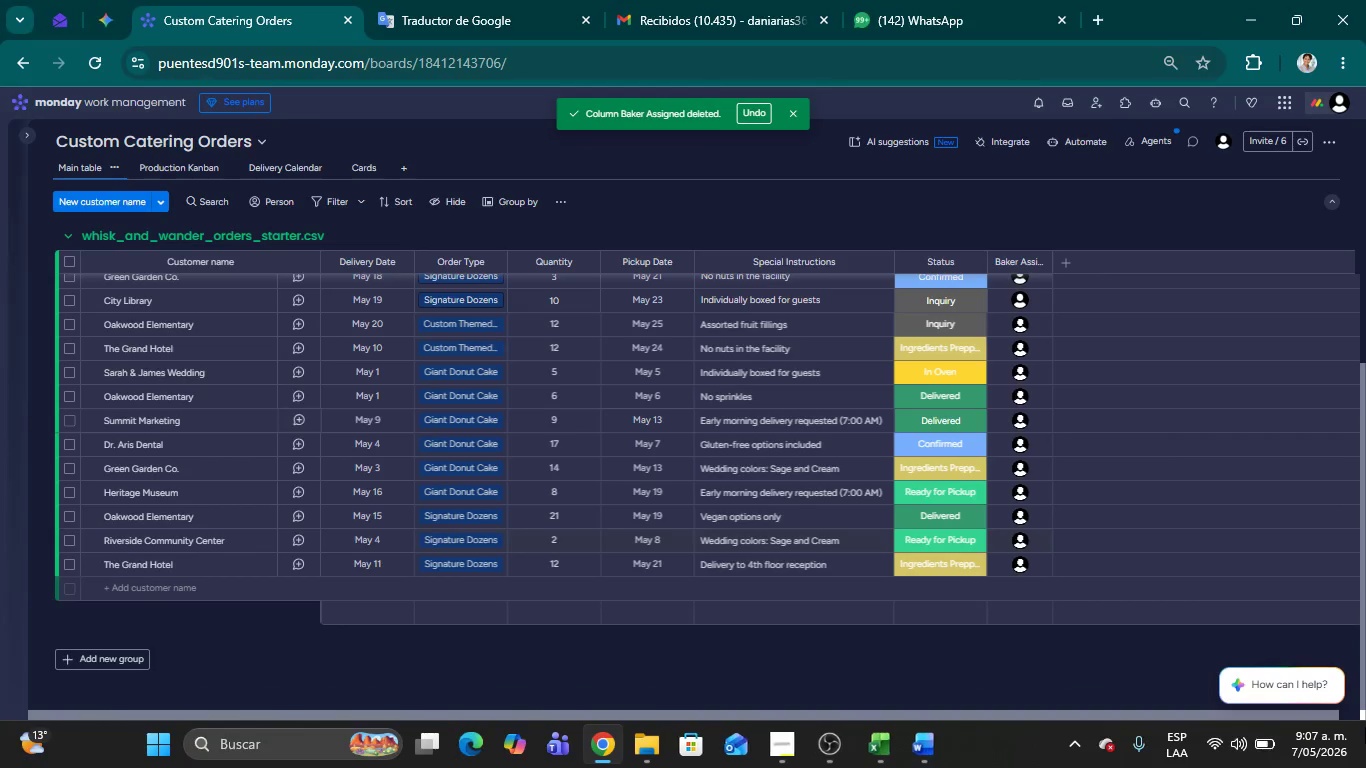 
key(Alt+Tab)
 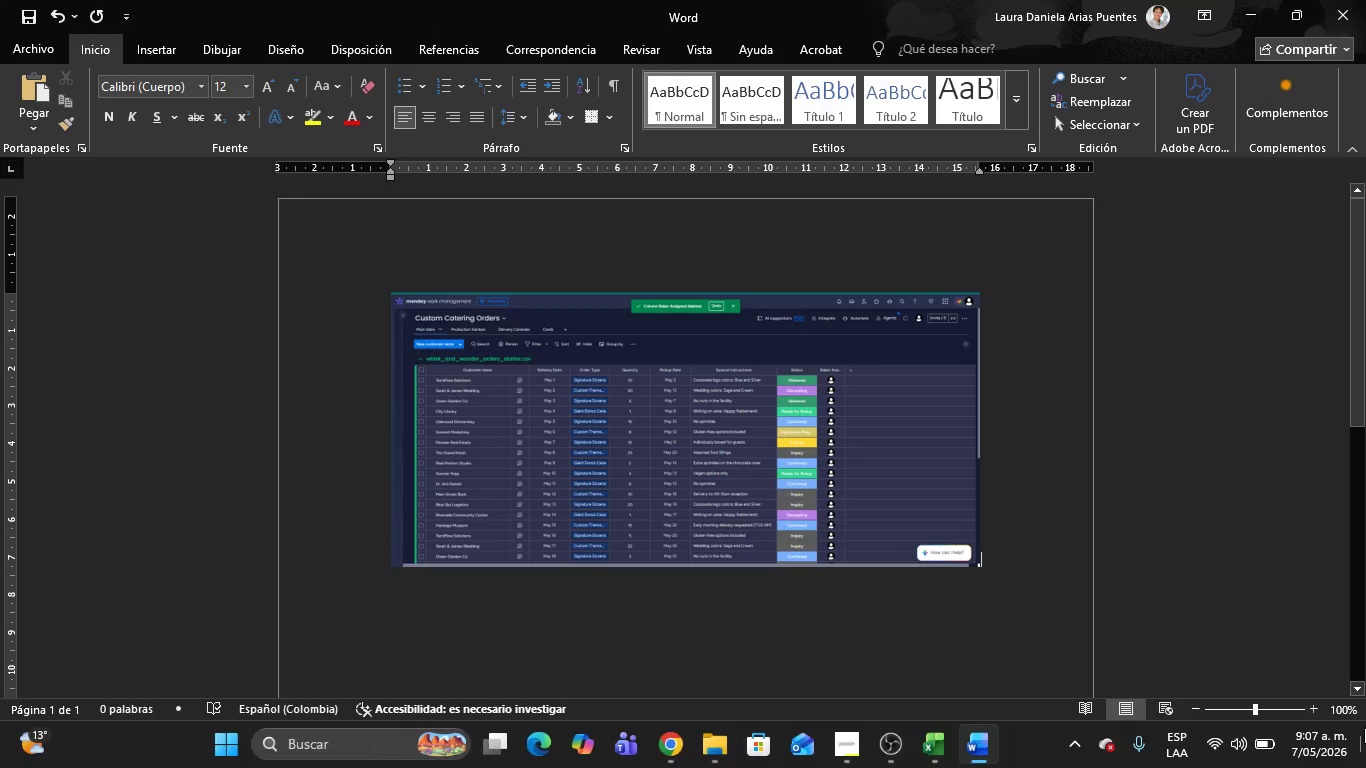 
key(Control+V)
 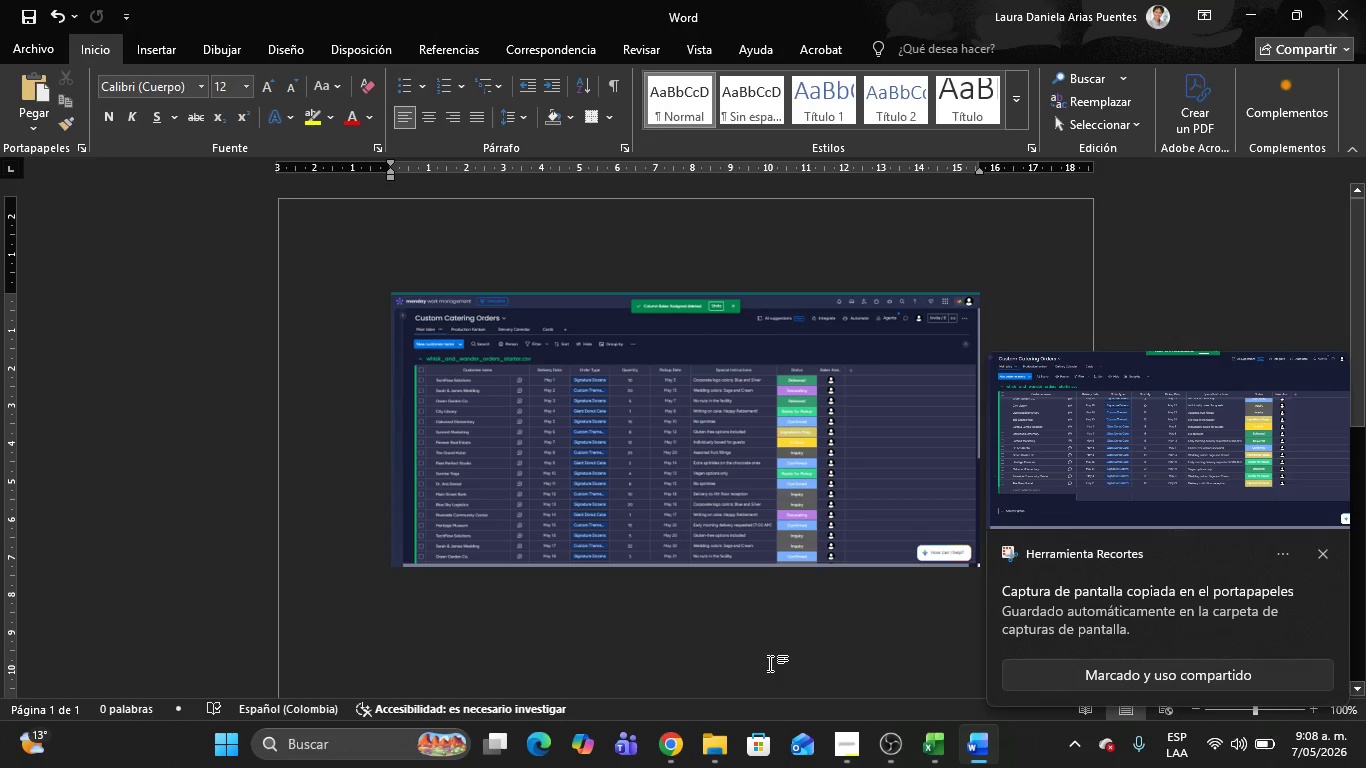 
key(Control+V)
 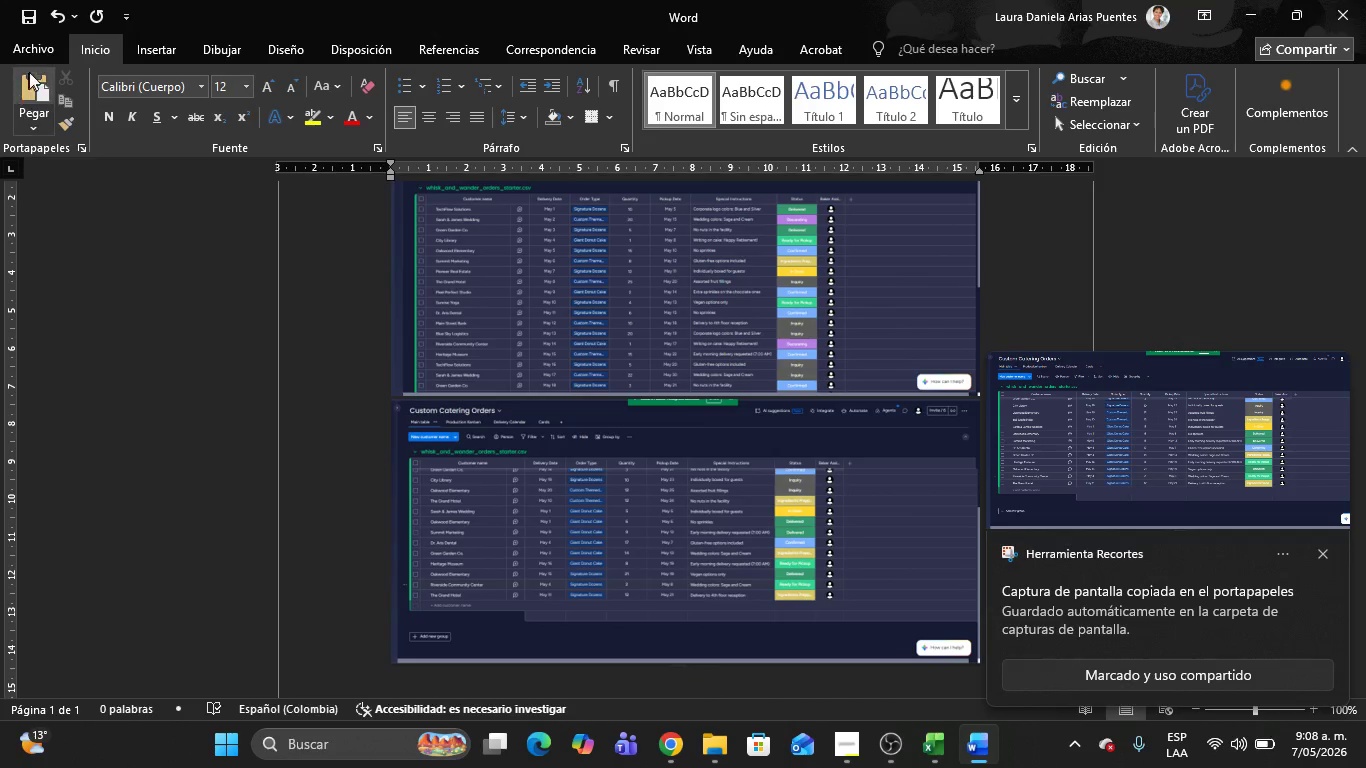 
left_click([30, 53])
 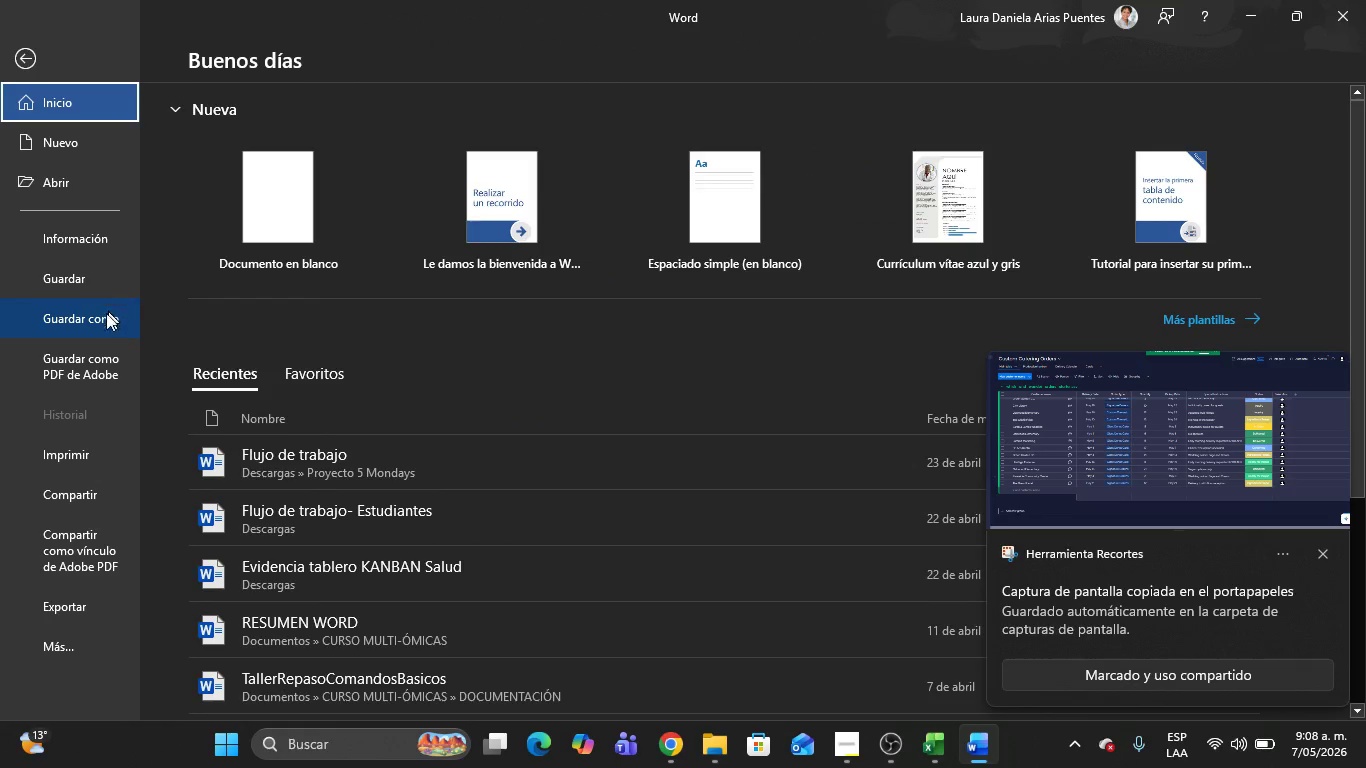 
left_click([103, 321])
 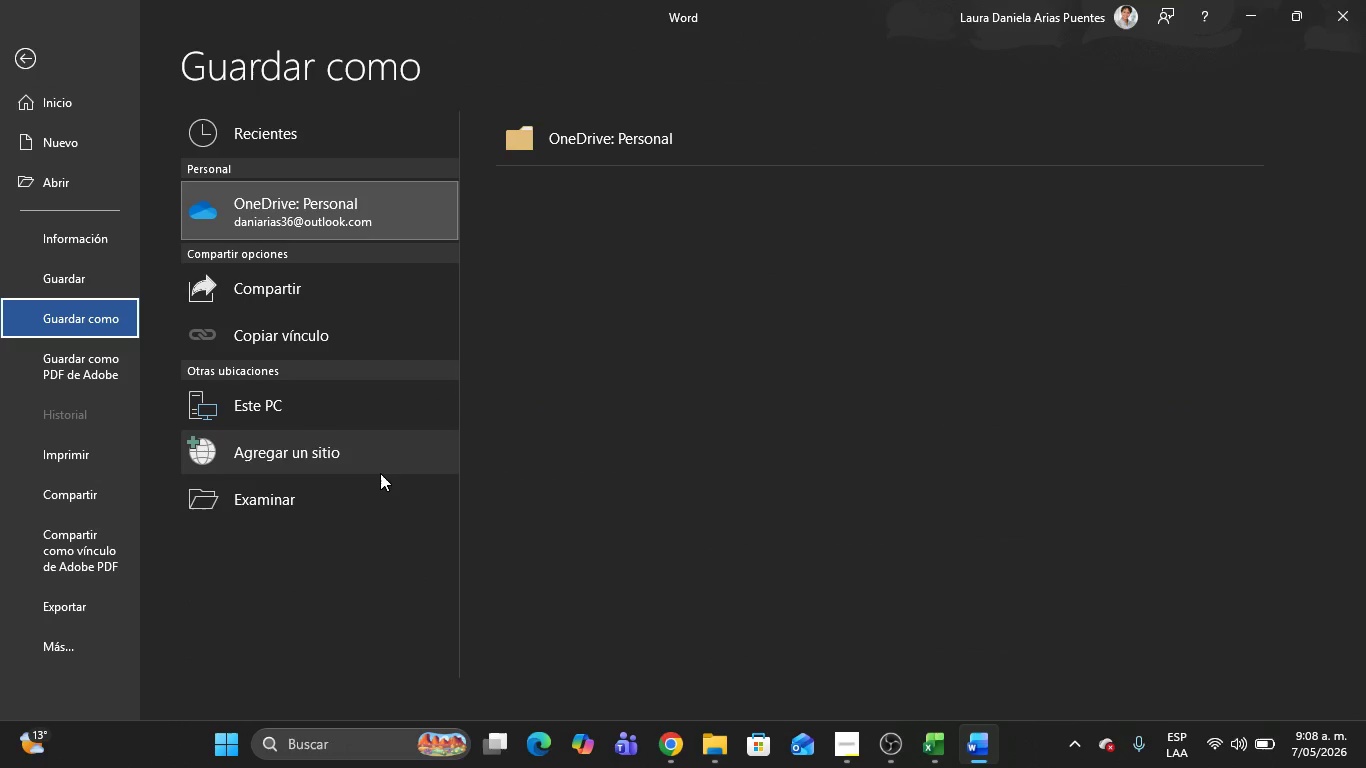 
left_click([361, 496])
 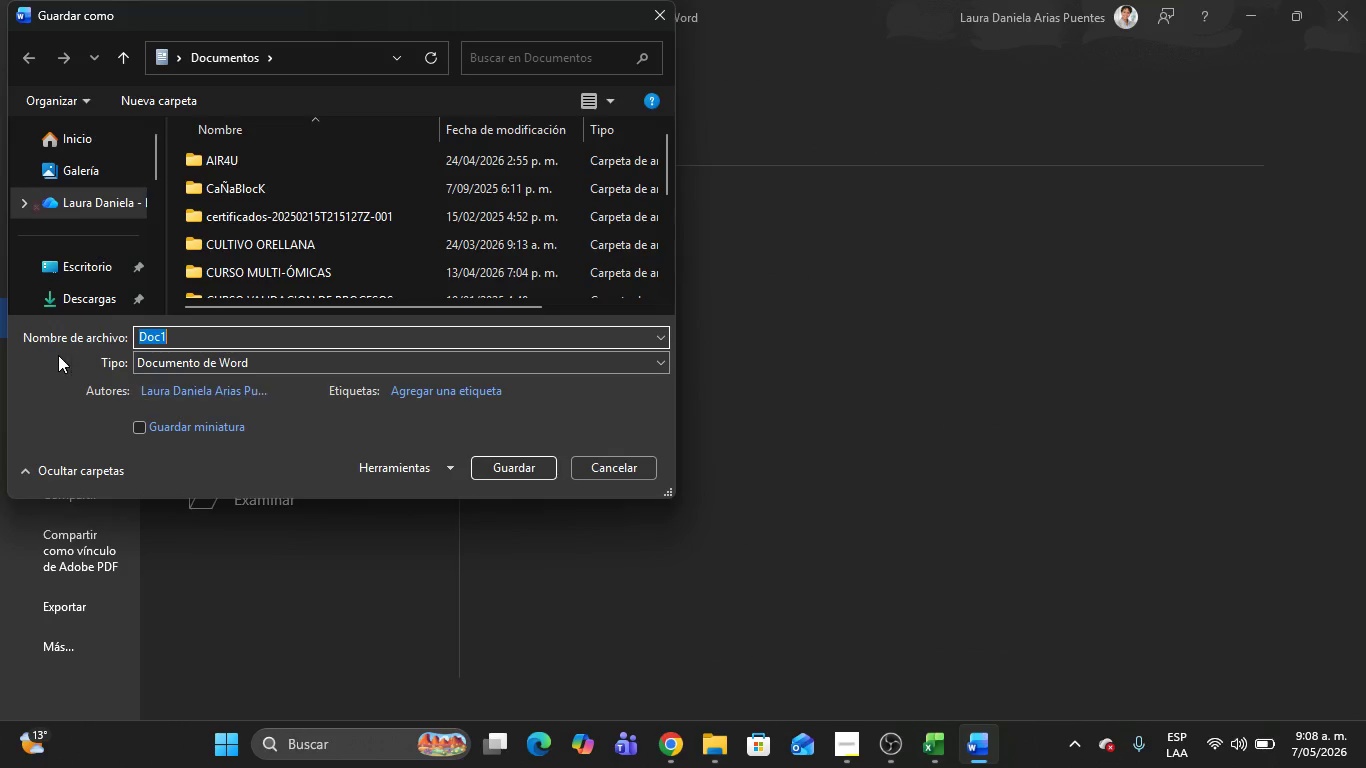 
left_click([62, 303])
 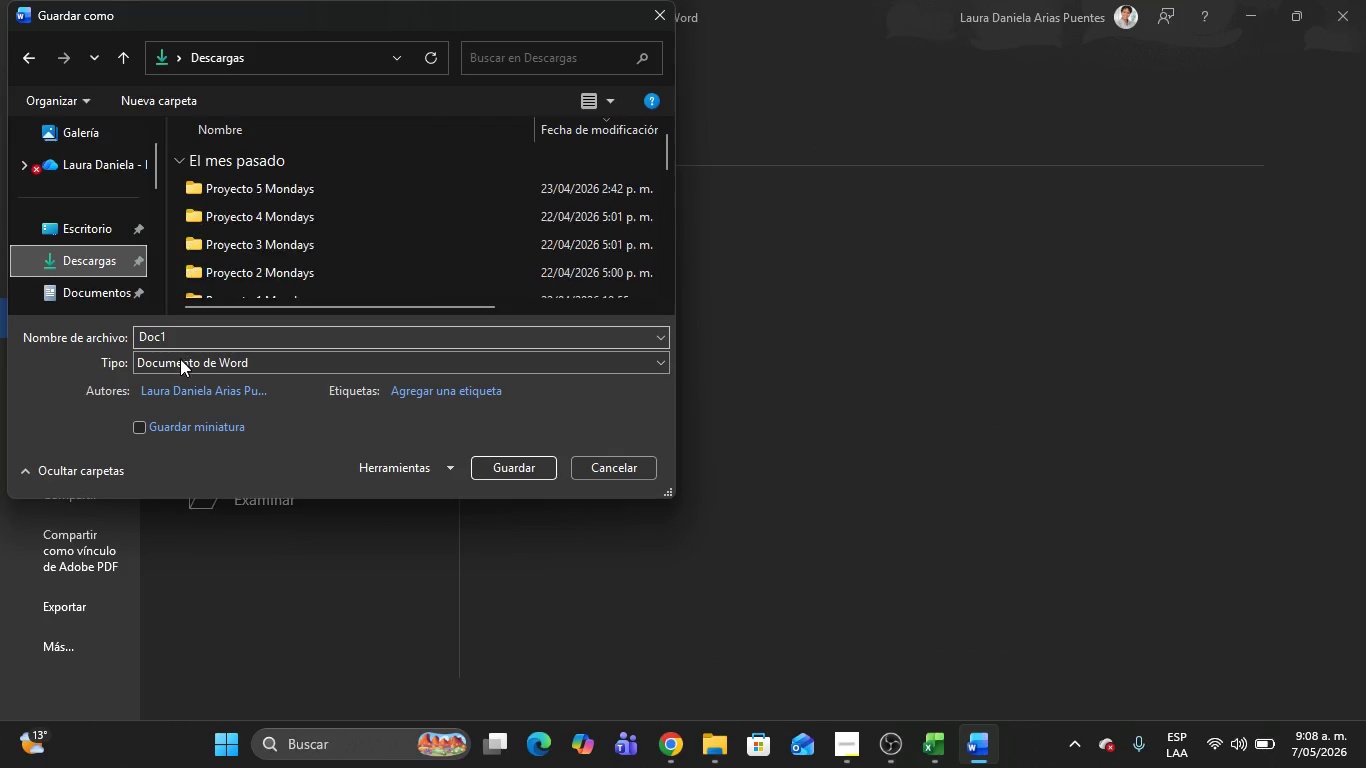 
left_click([179, 361])
 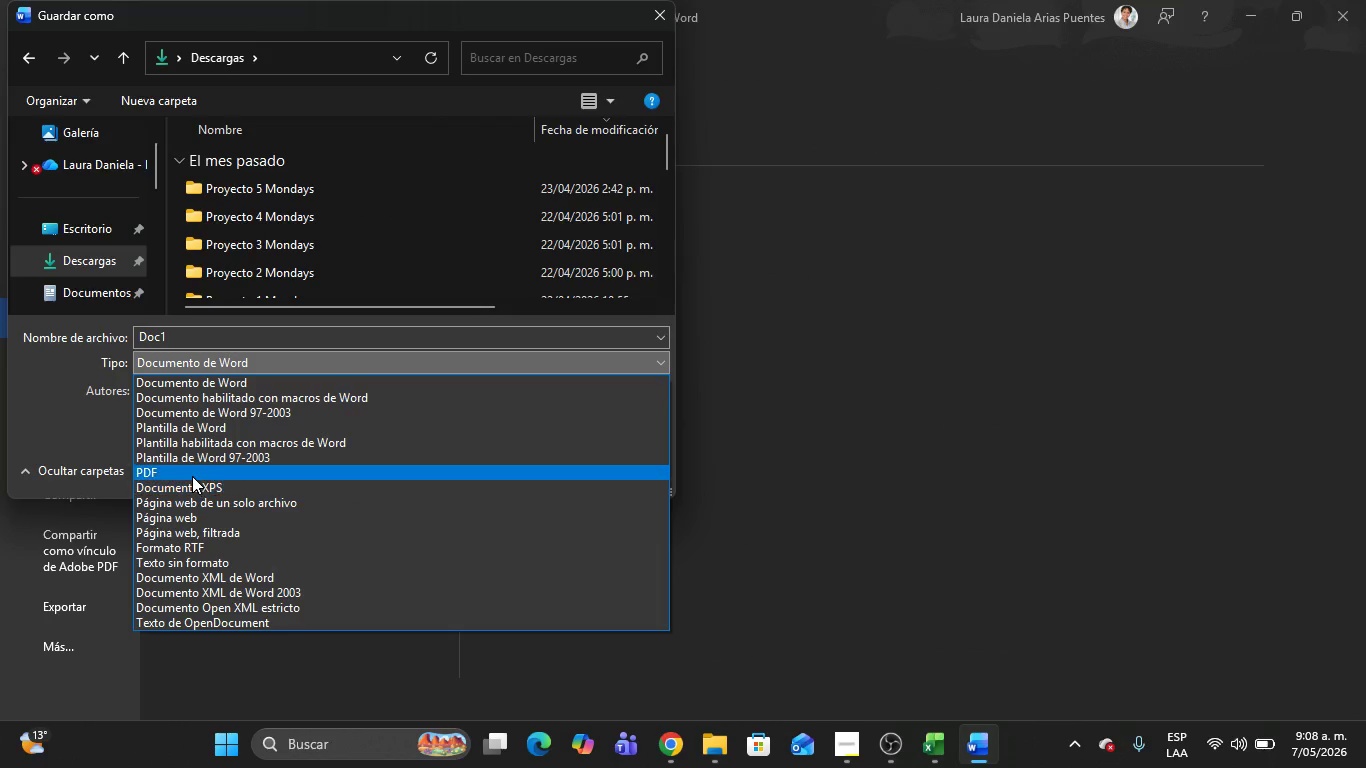 
left_click([184, 464])
 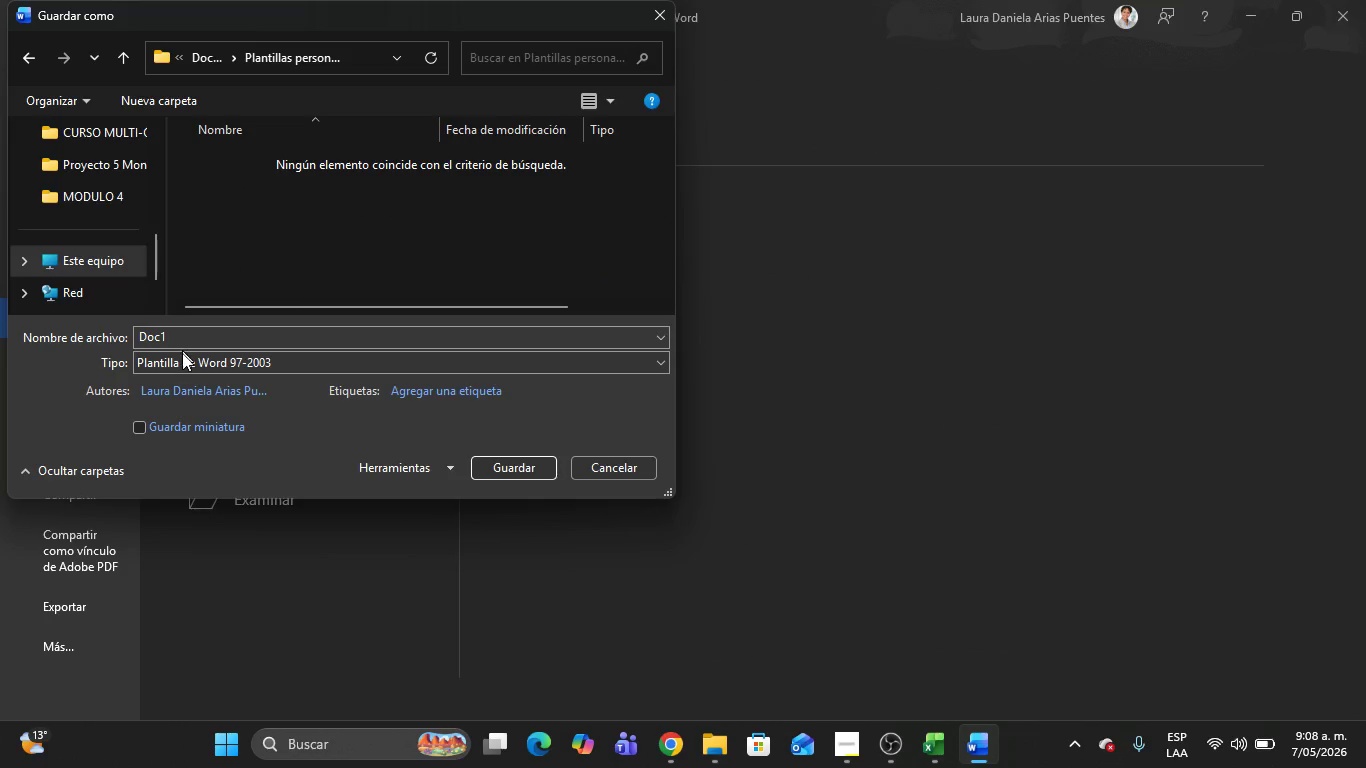 
left_click([183, 354])
 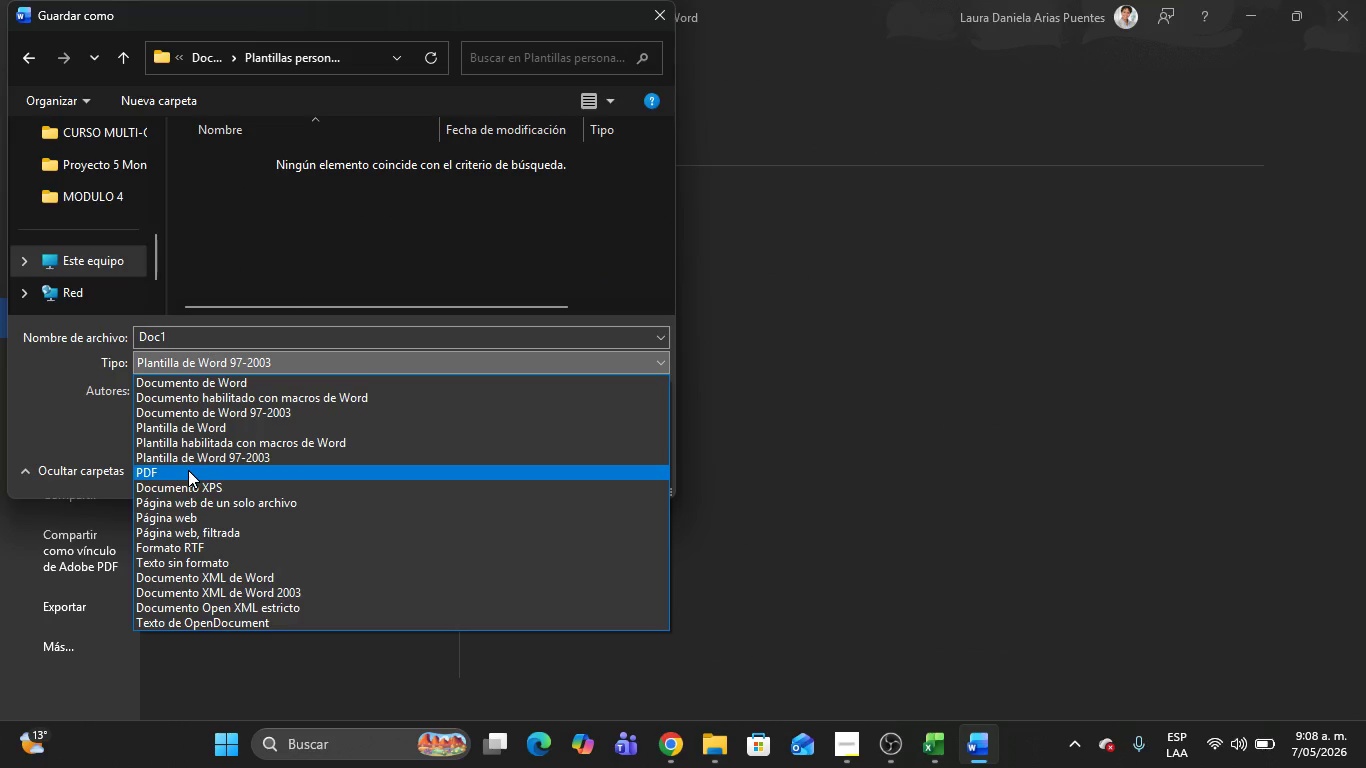 
left_click([188, 470])
 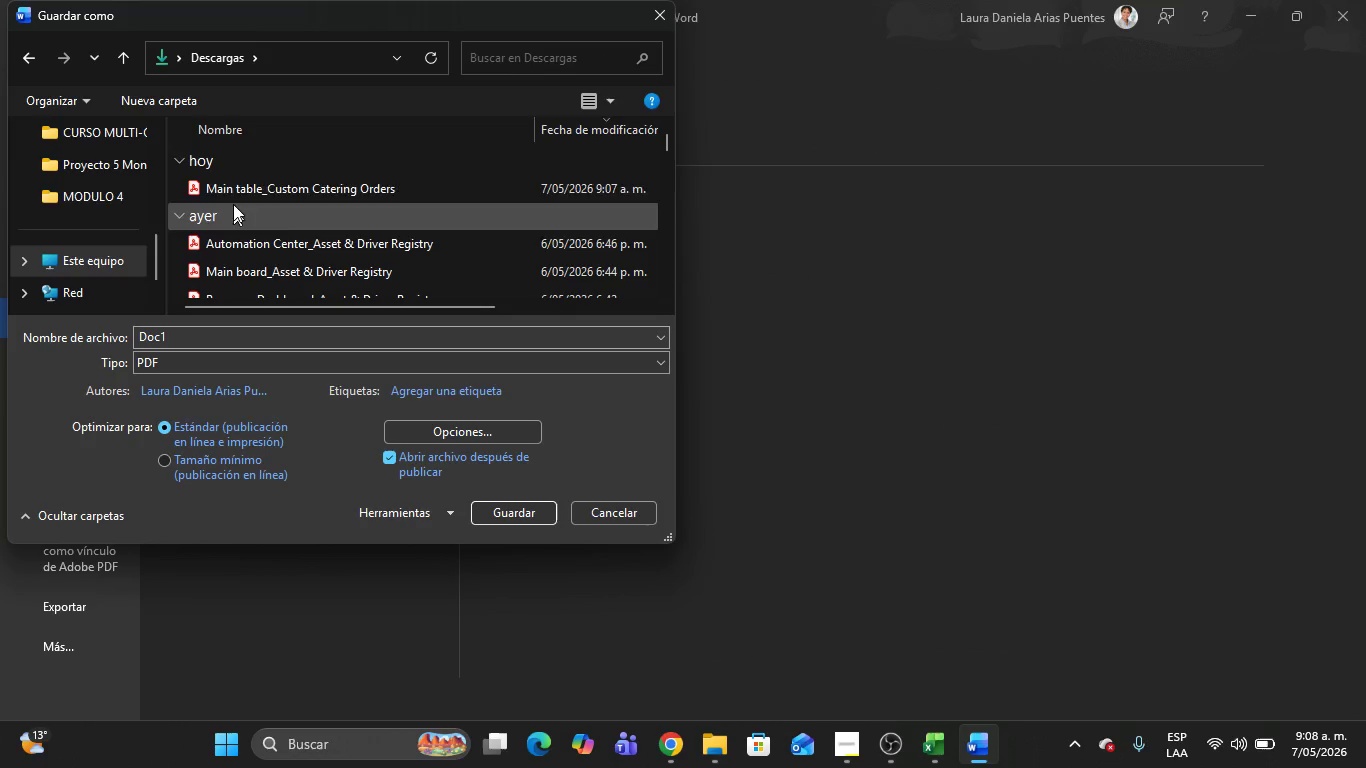 
double_click([232, 191])
 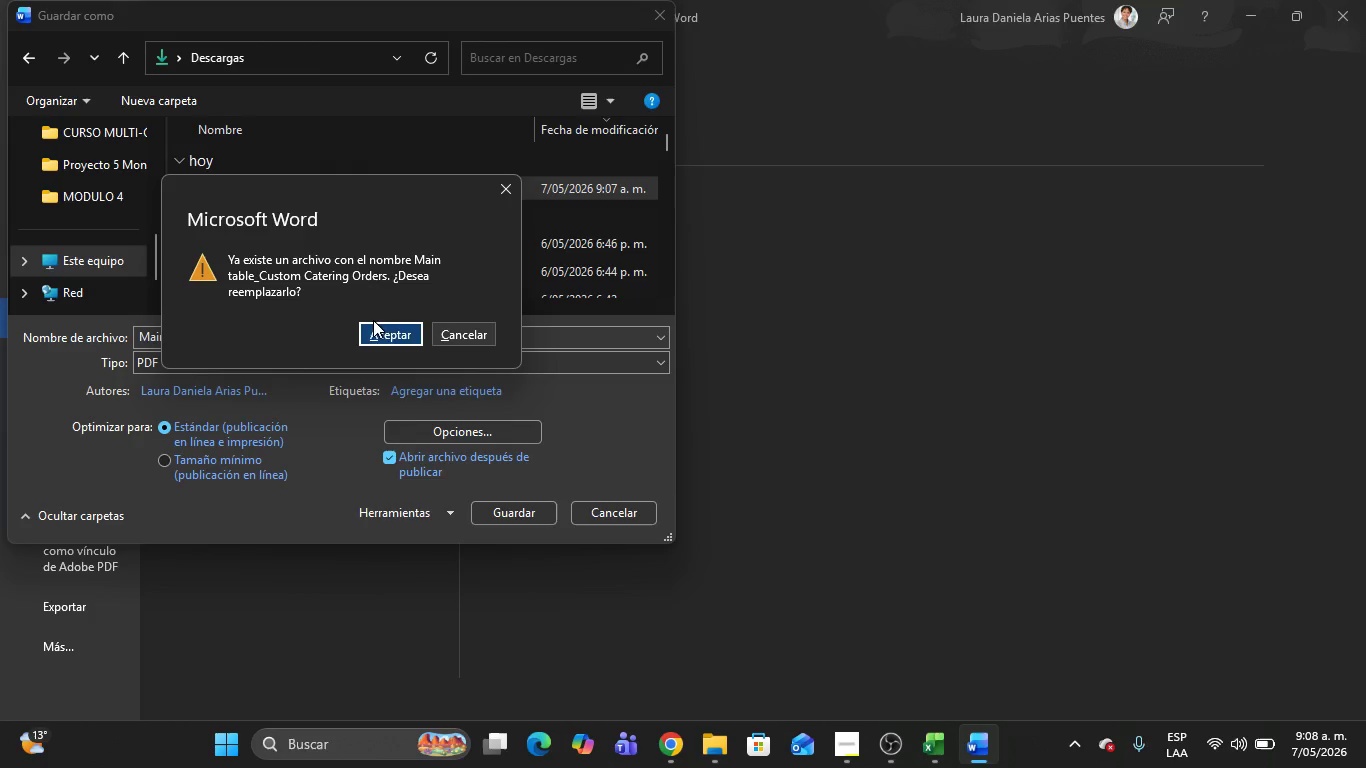 
left_click([382, 333])
 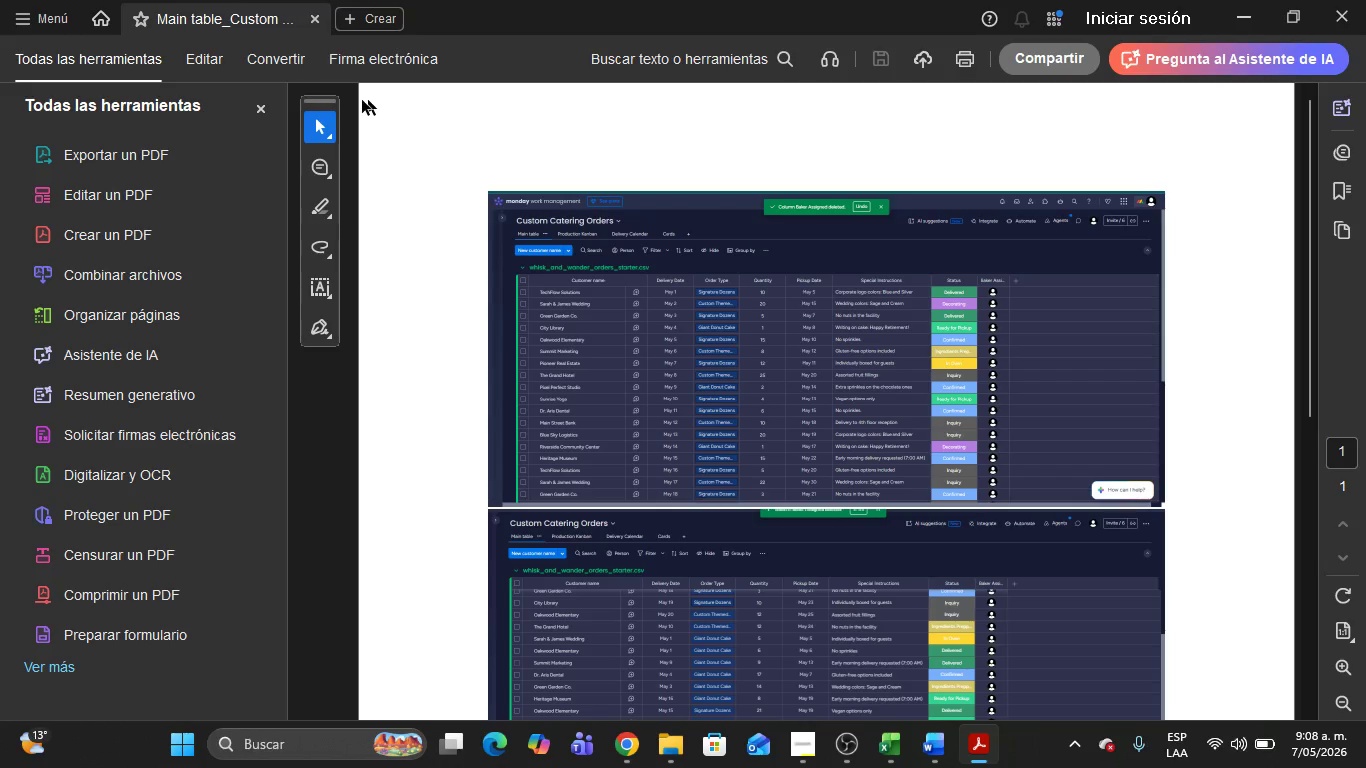 
wait(5.11)
 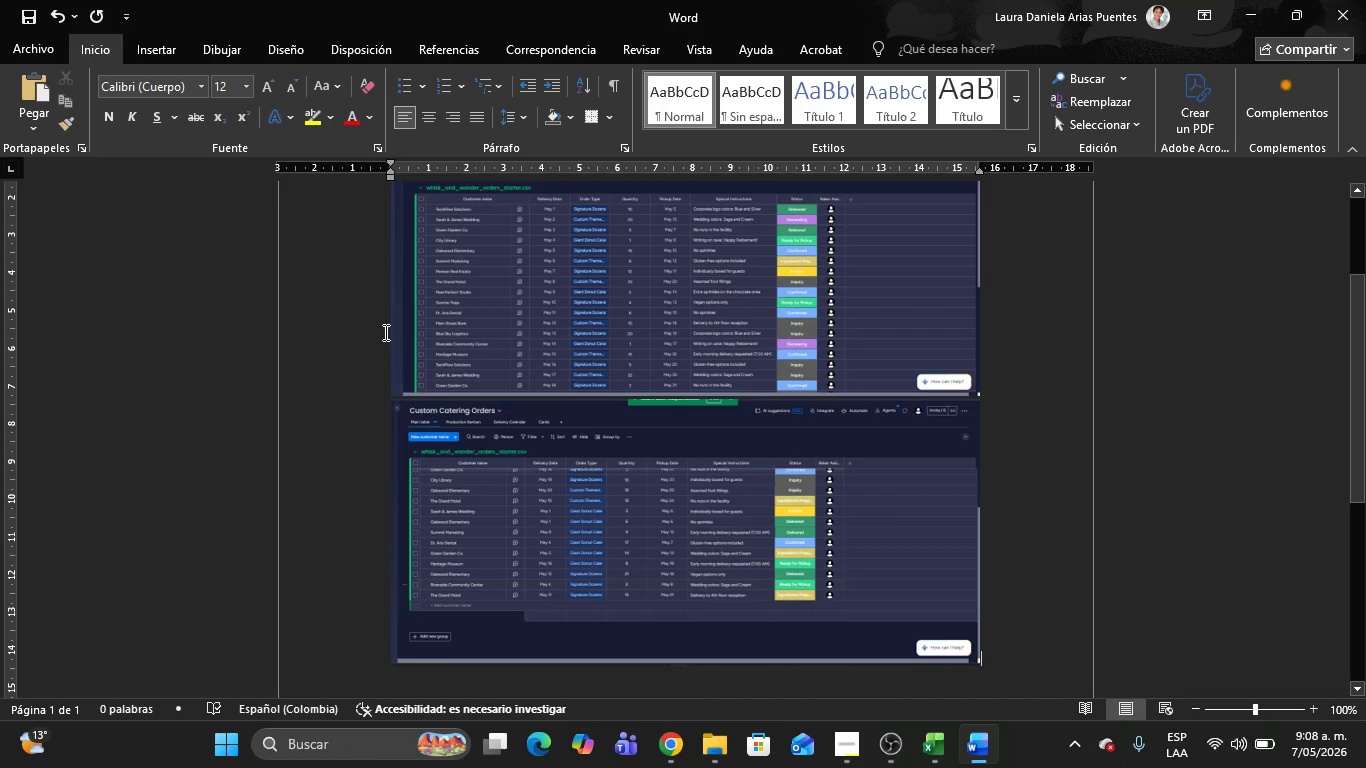 
double_click([264, 111])
 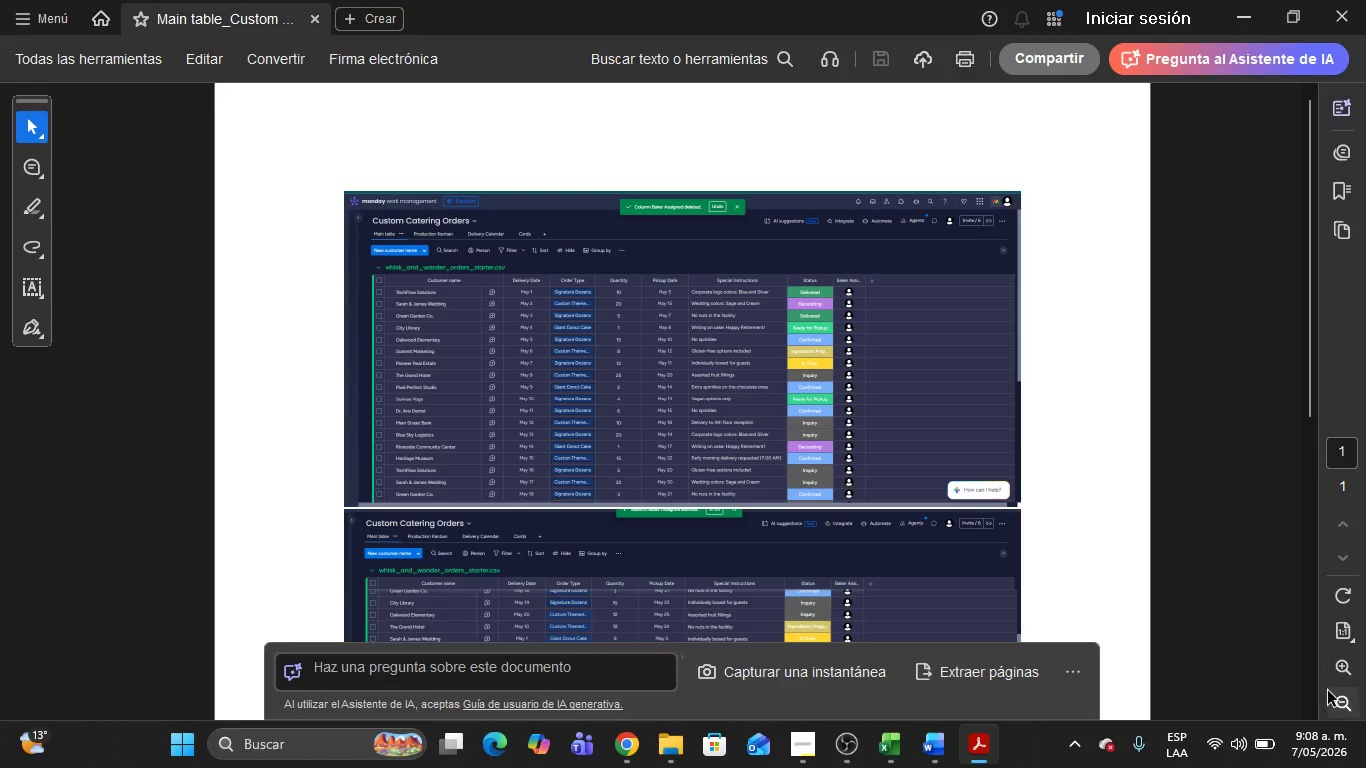 
left_click([1343, 662])
 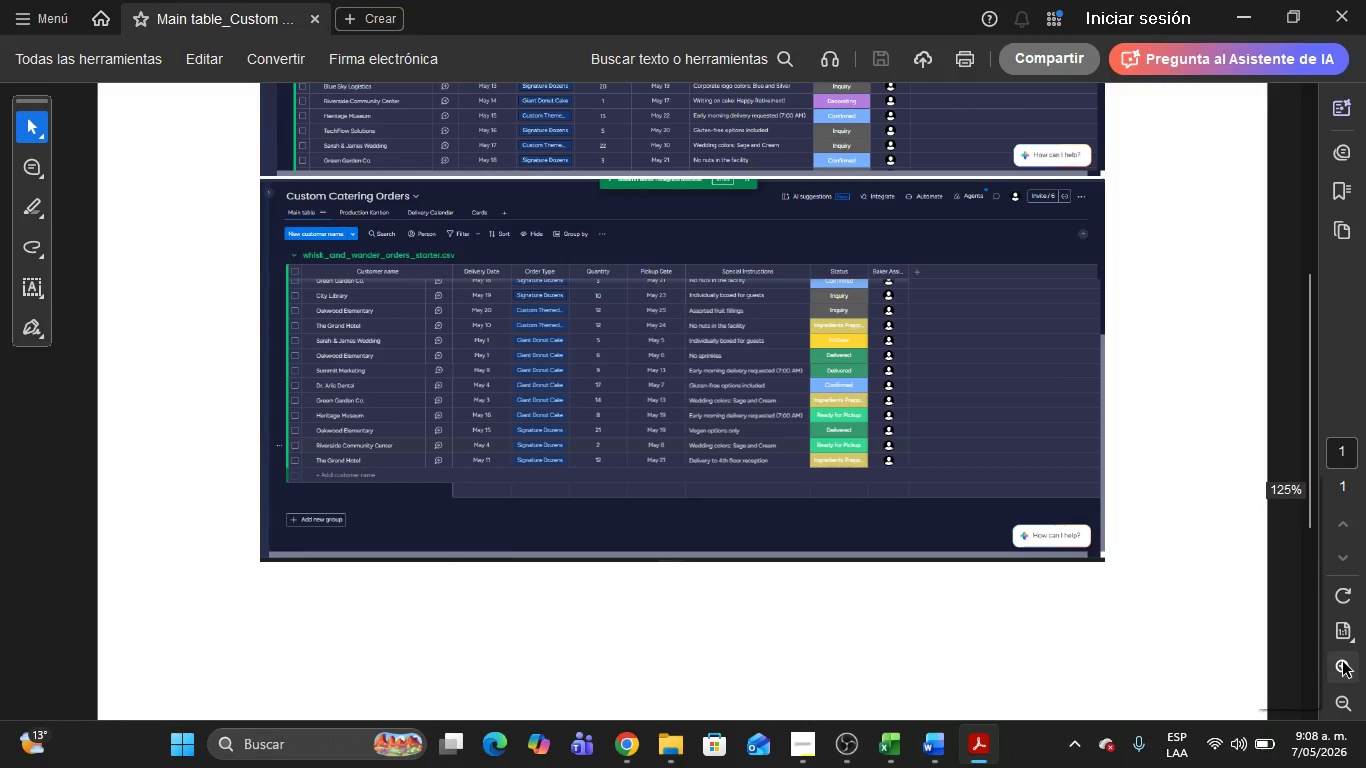 
left_click([1343, 662])
 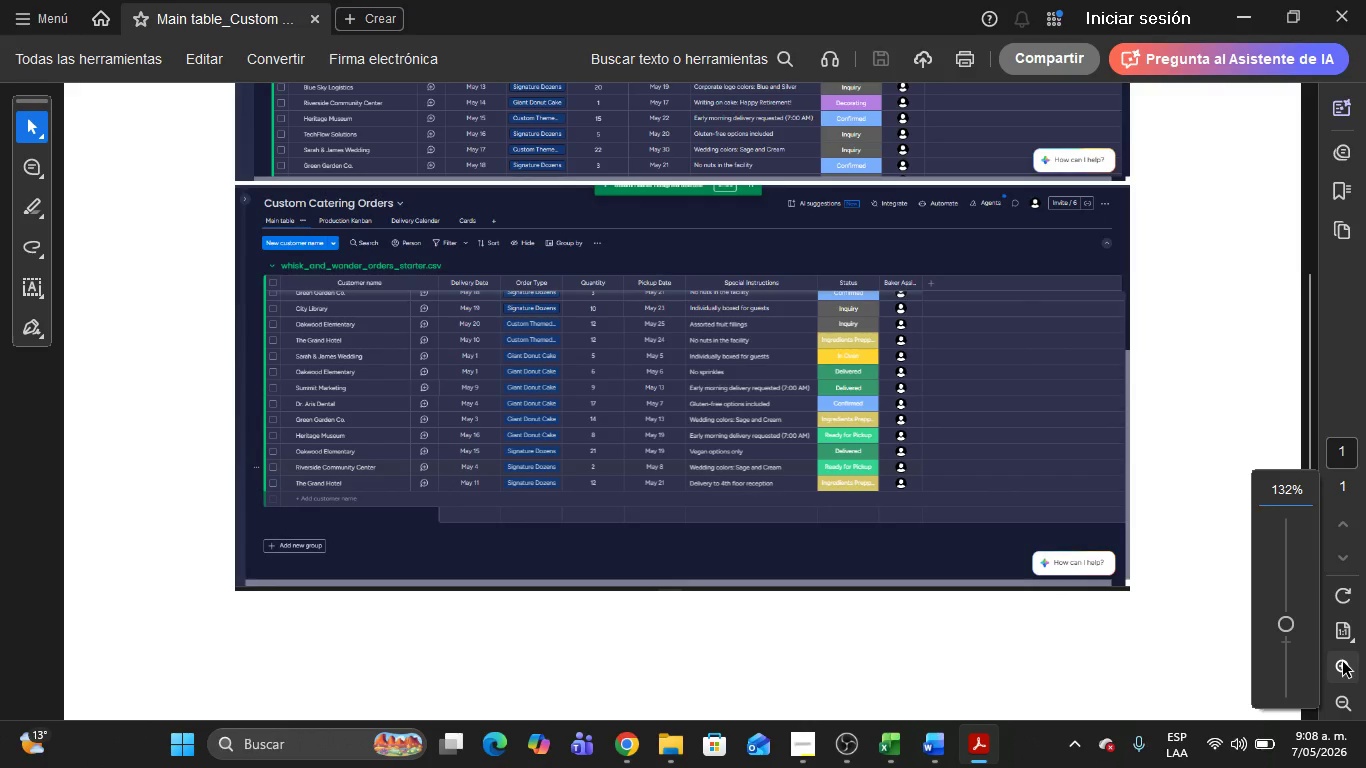 
left_click([1343, 662])
 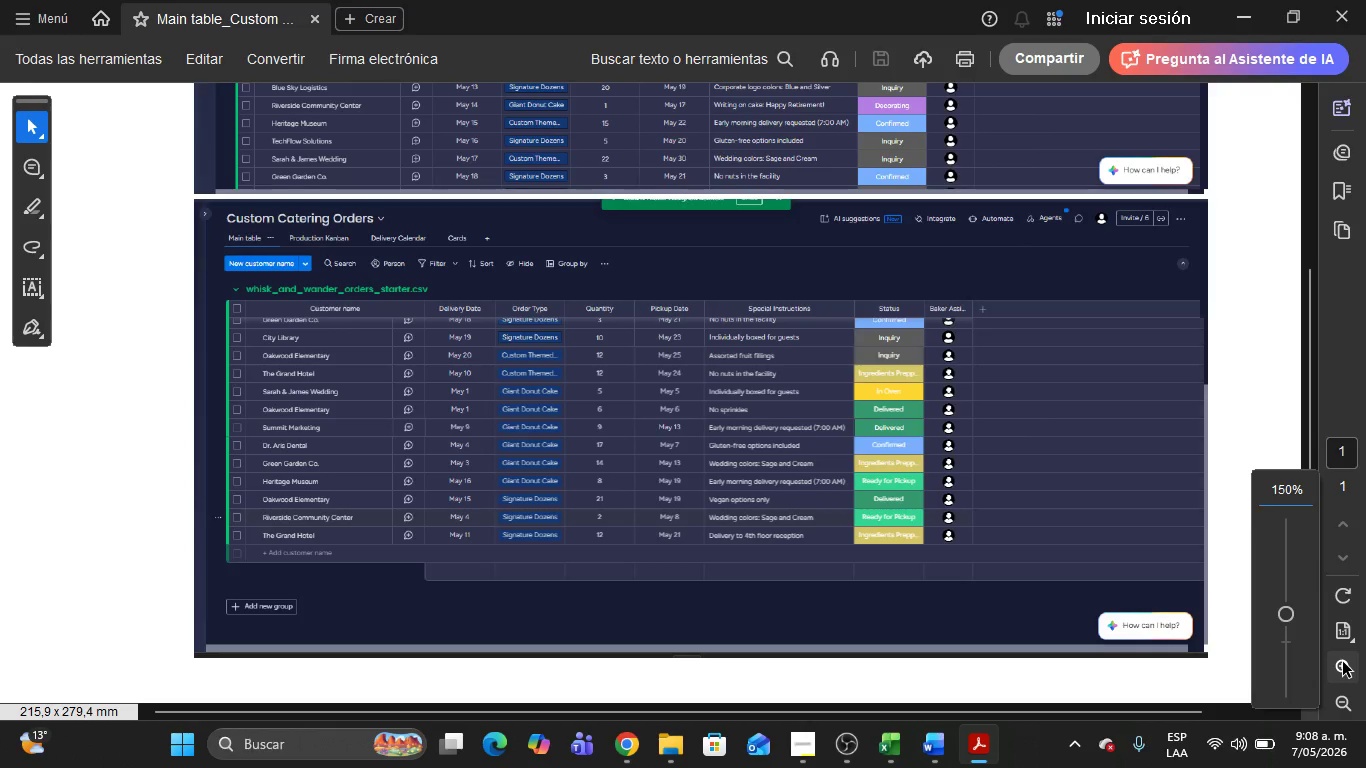 
left_click([1343, 662])
 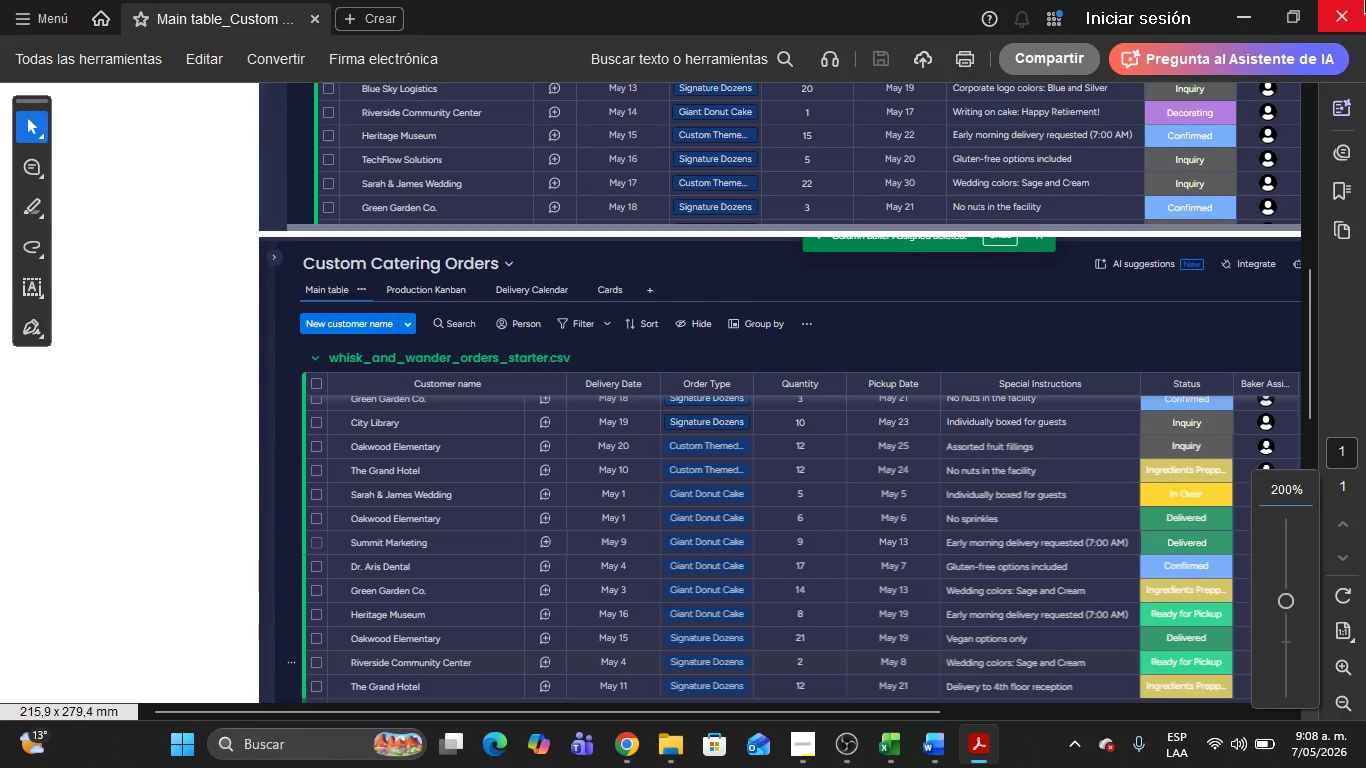 
left_click([1365, 0])
 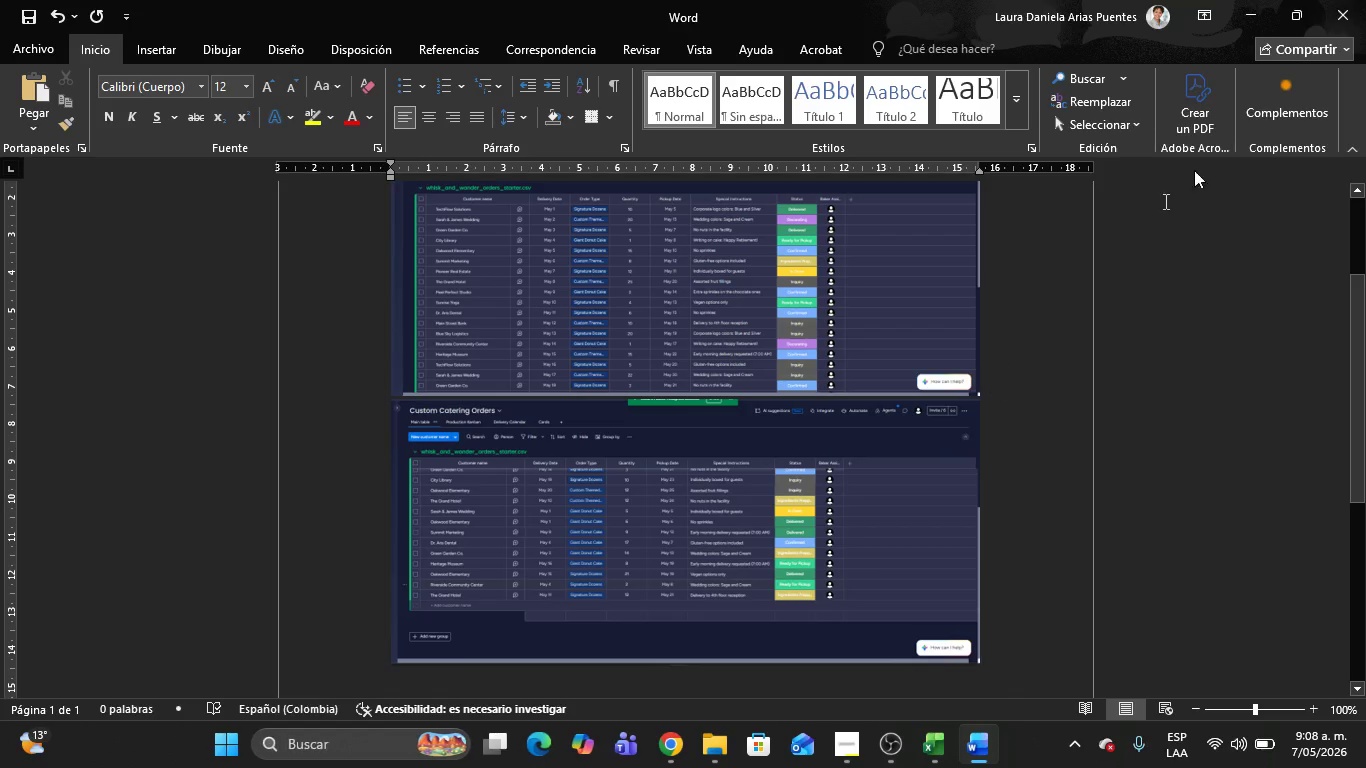 
left_click([1365, 0])
 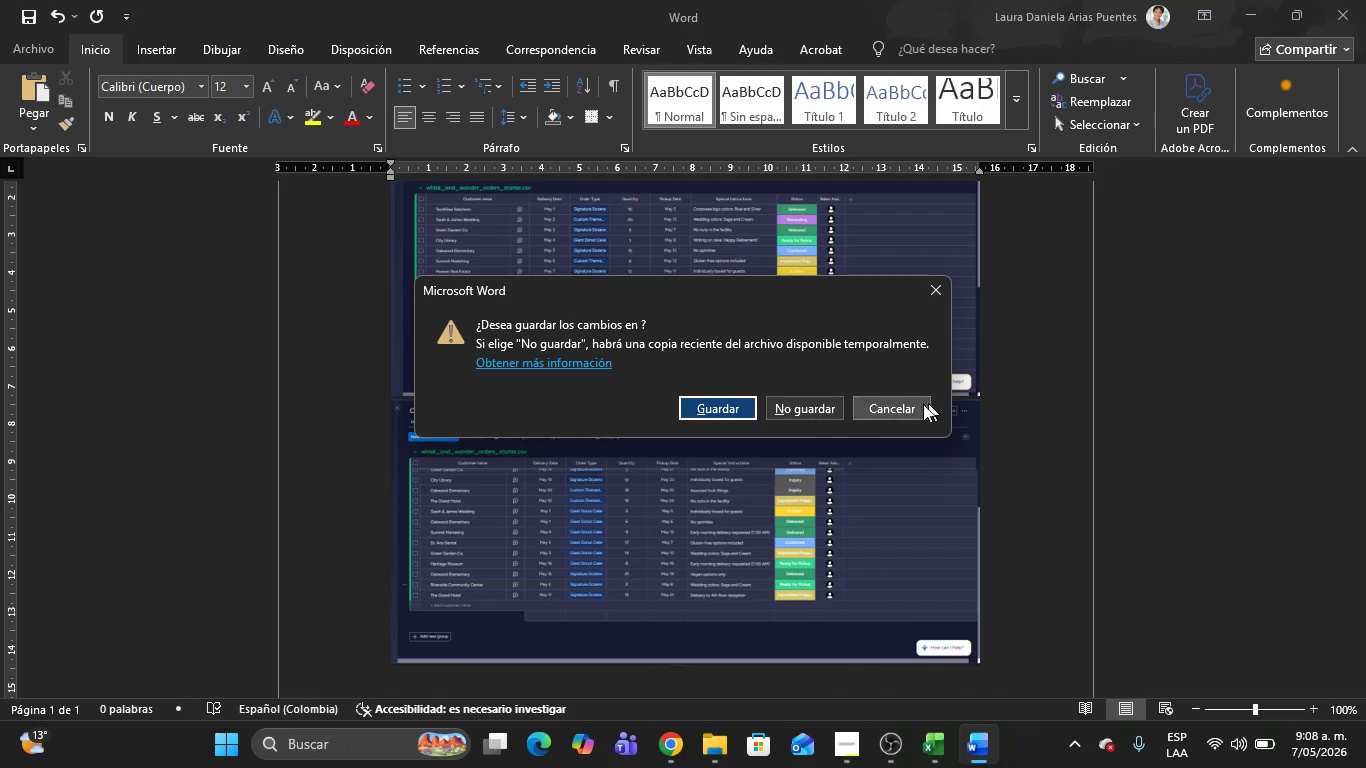 
left_click([912, 404])
 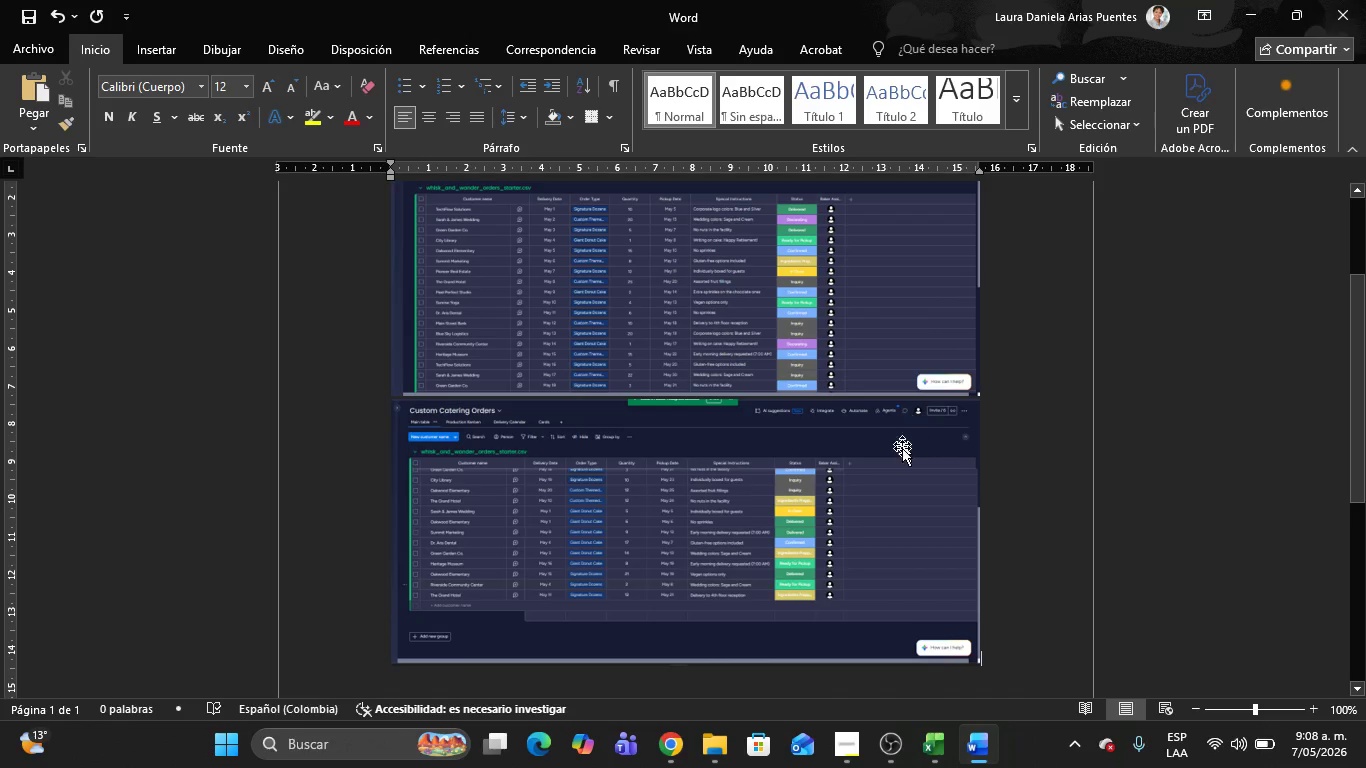 
left_click([902, 461])
 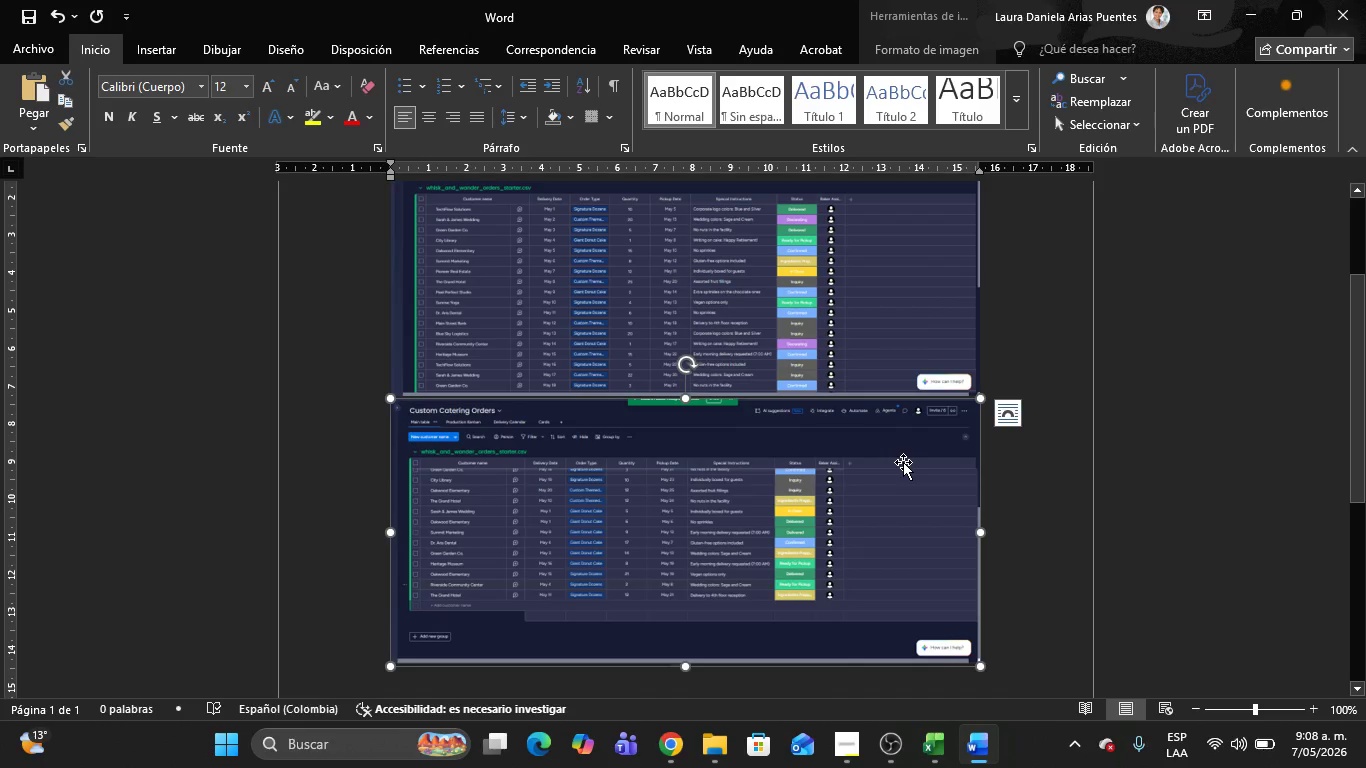 
key(Delete)
 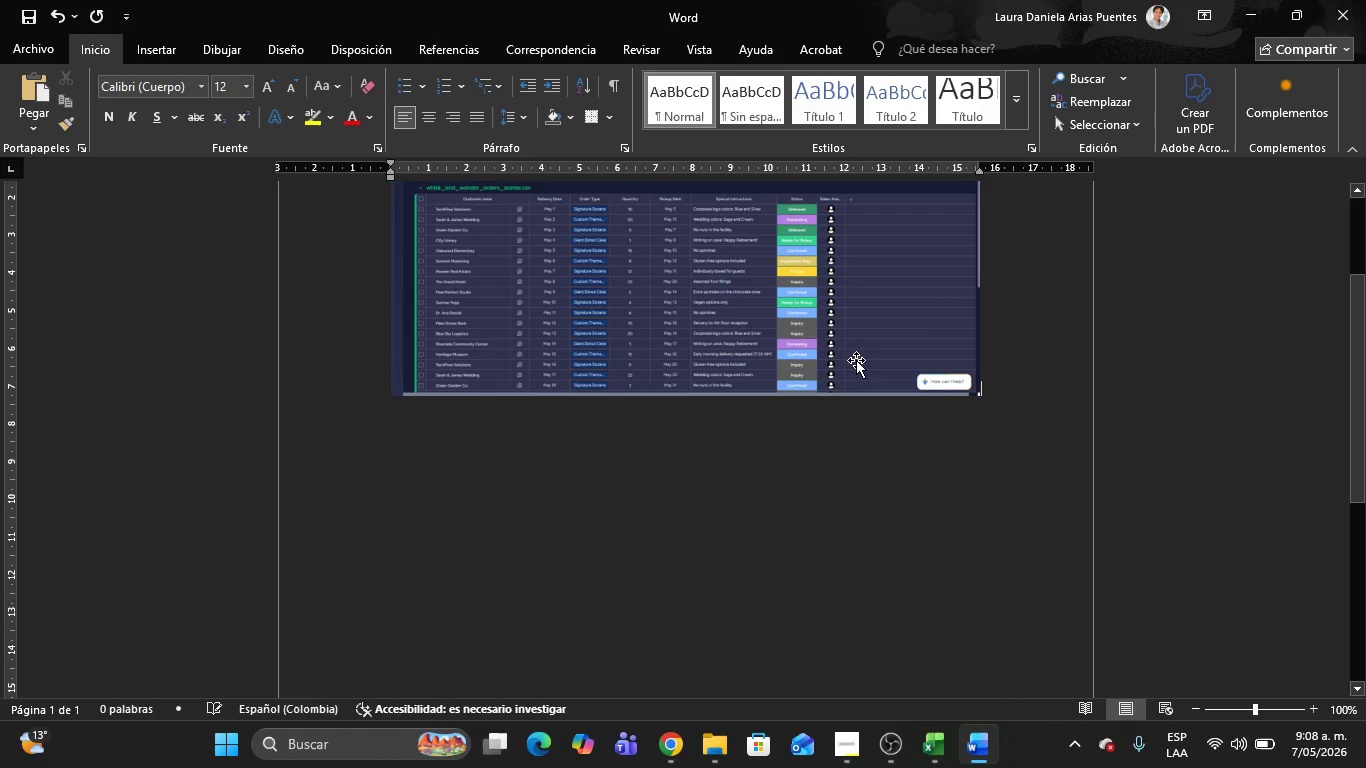 
left_click([855, 360])
 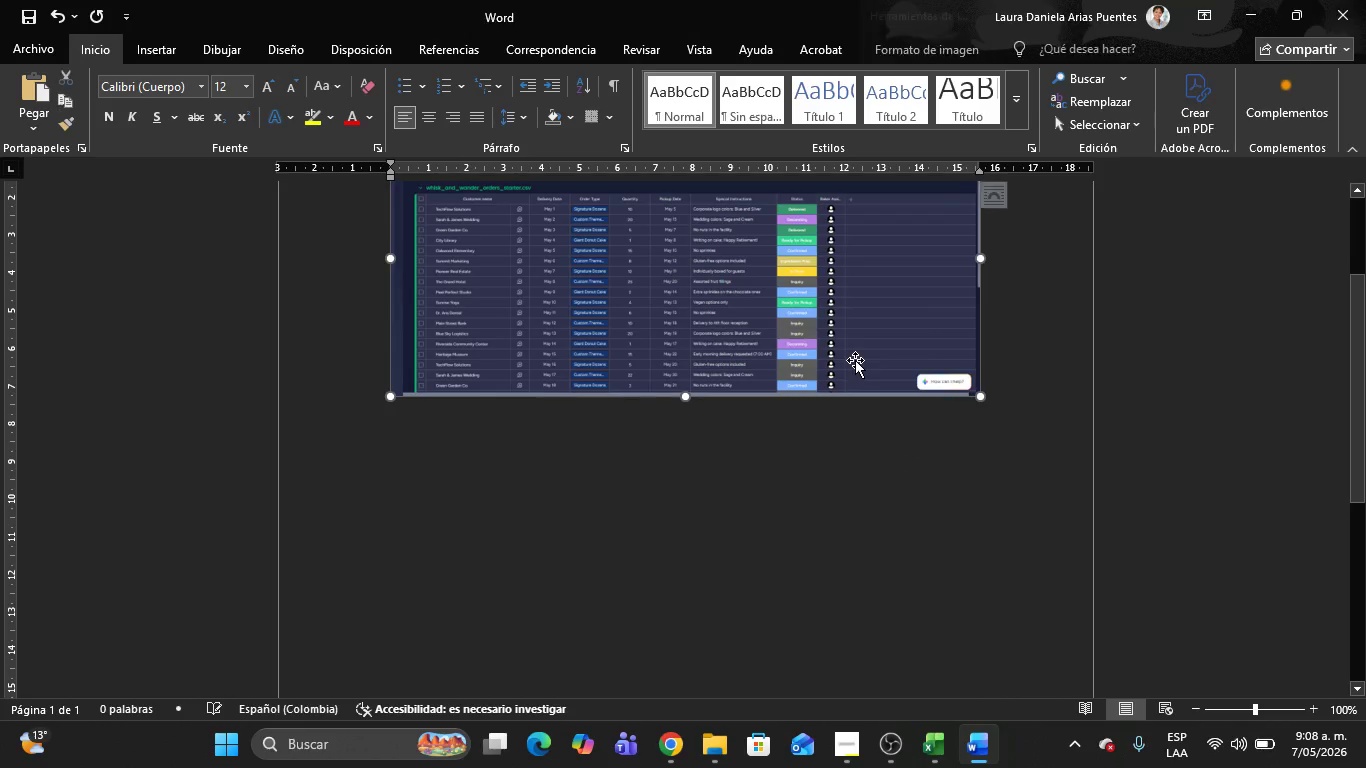 
key(Delete)
 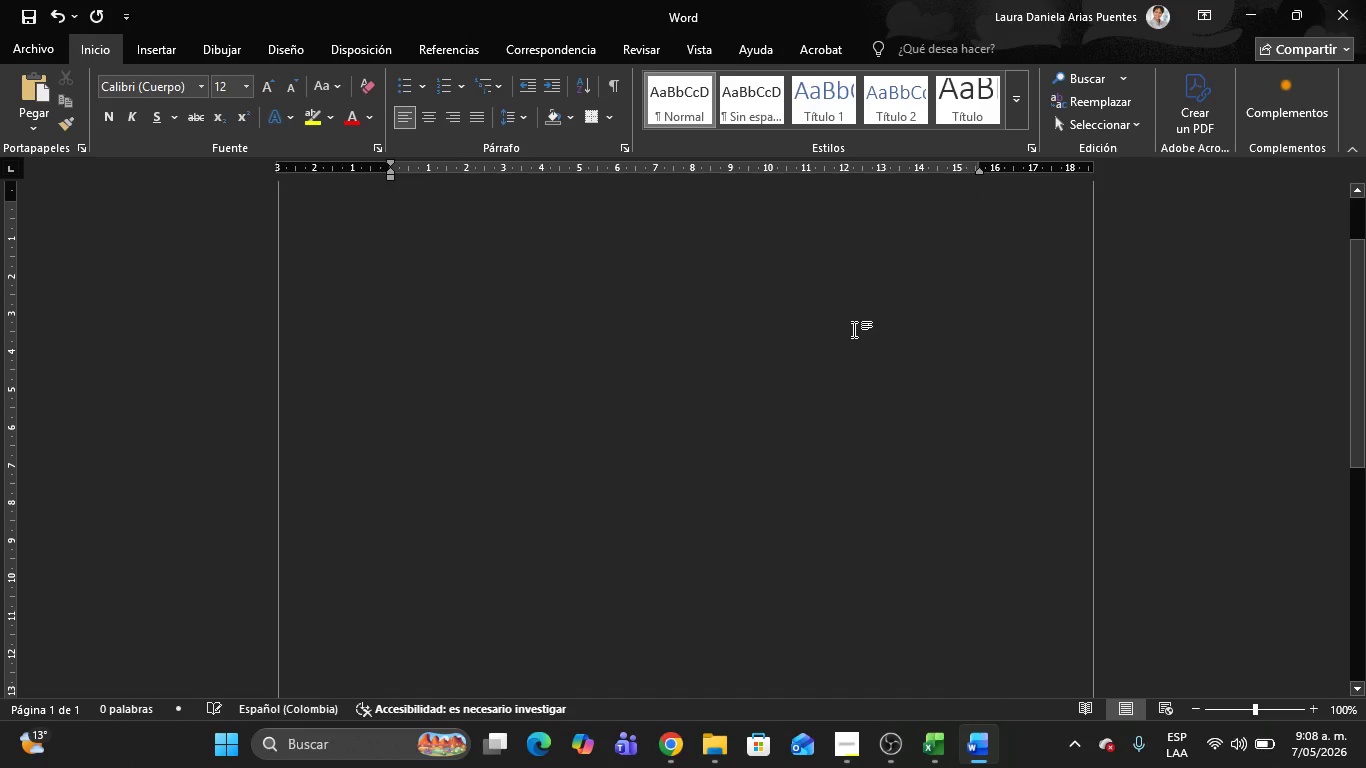 
key(Alt+AltLeft)
 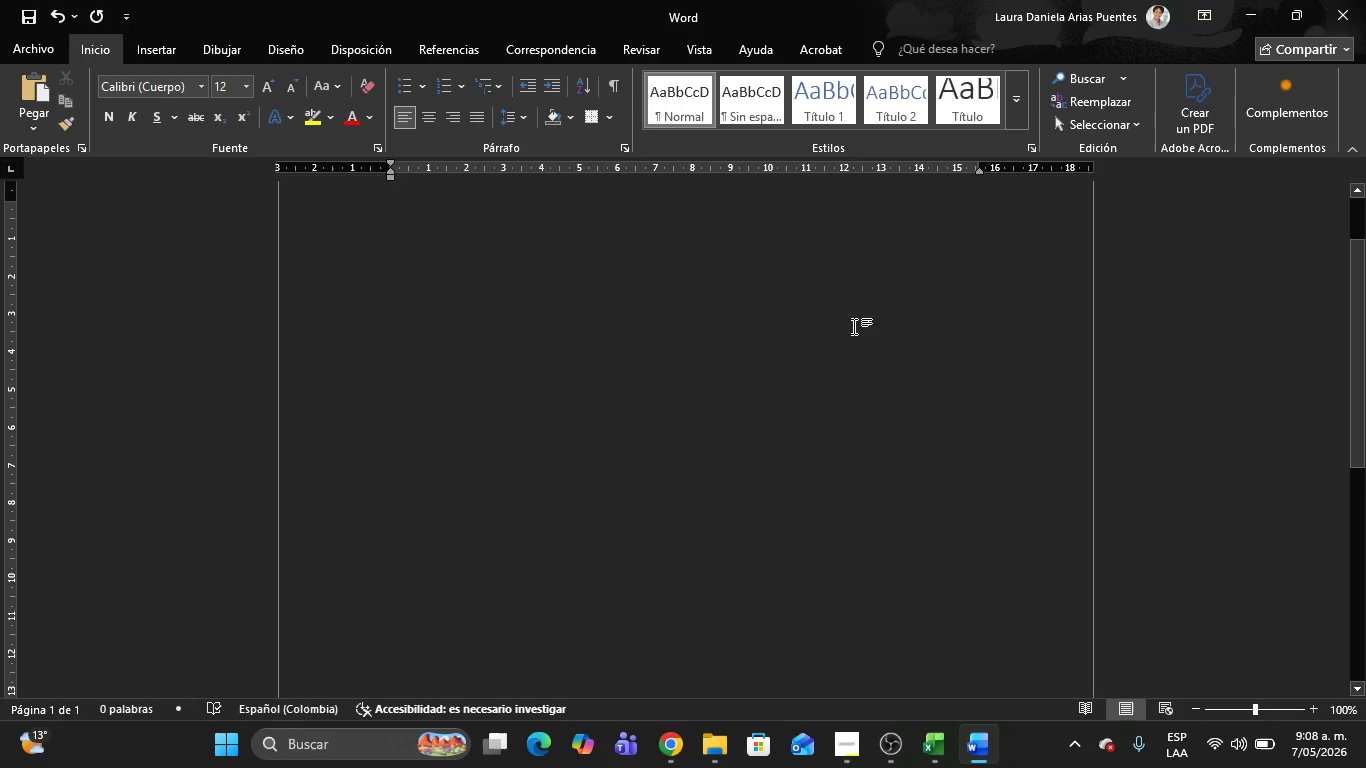 
key(Alt+Tab)
 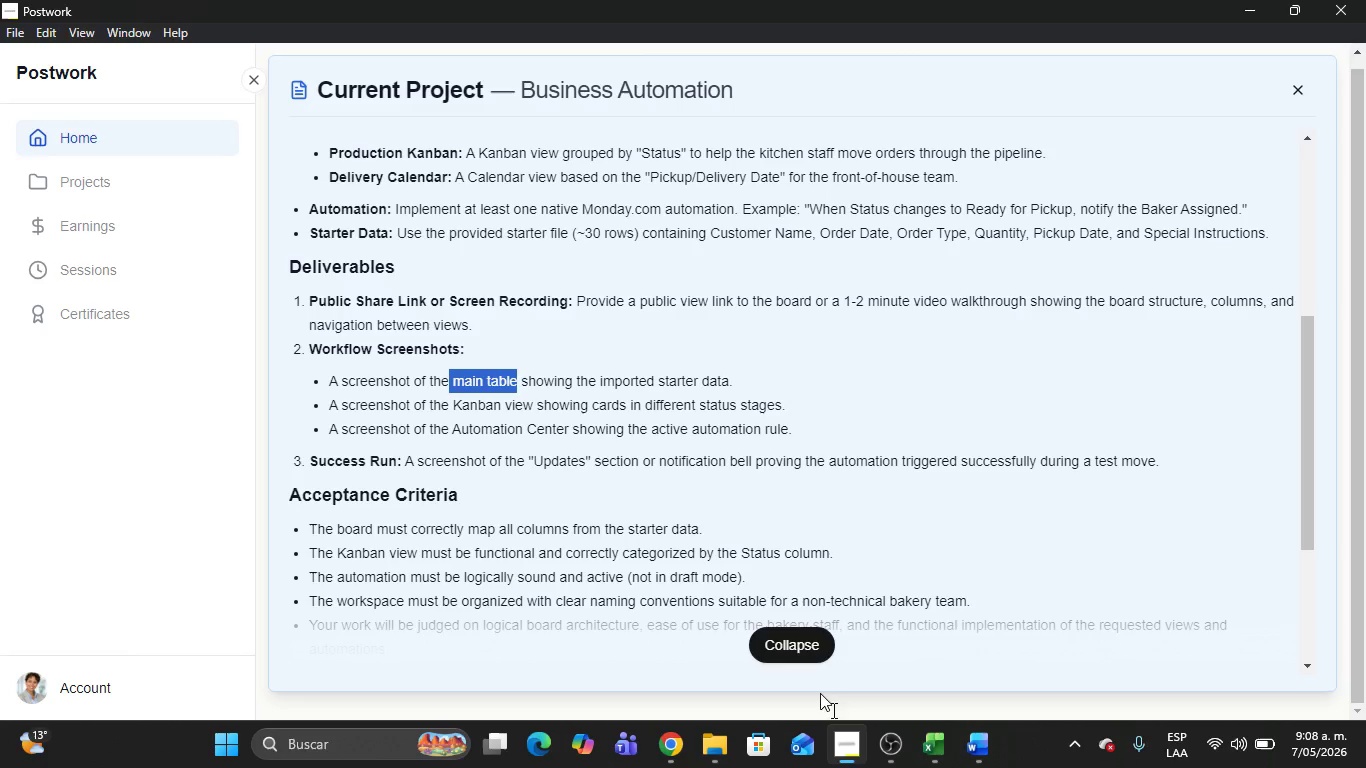 
left_click([718, 427])